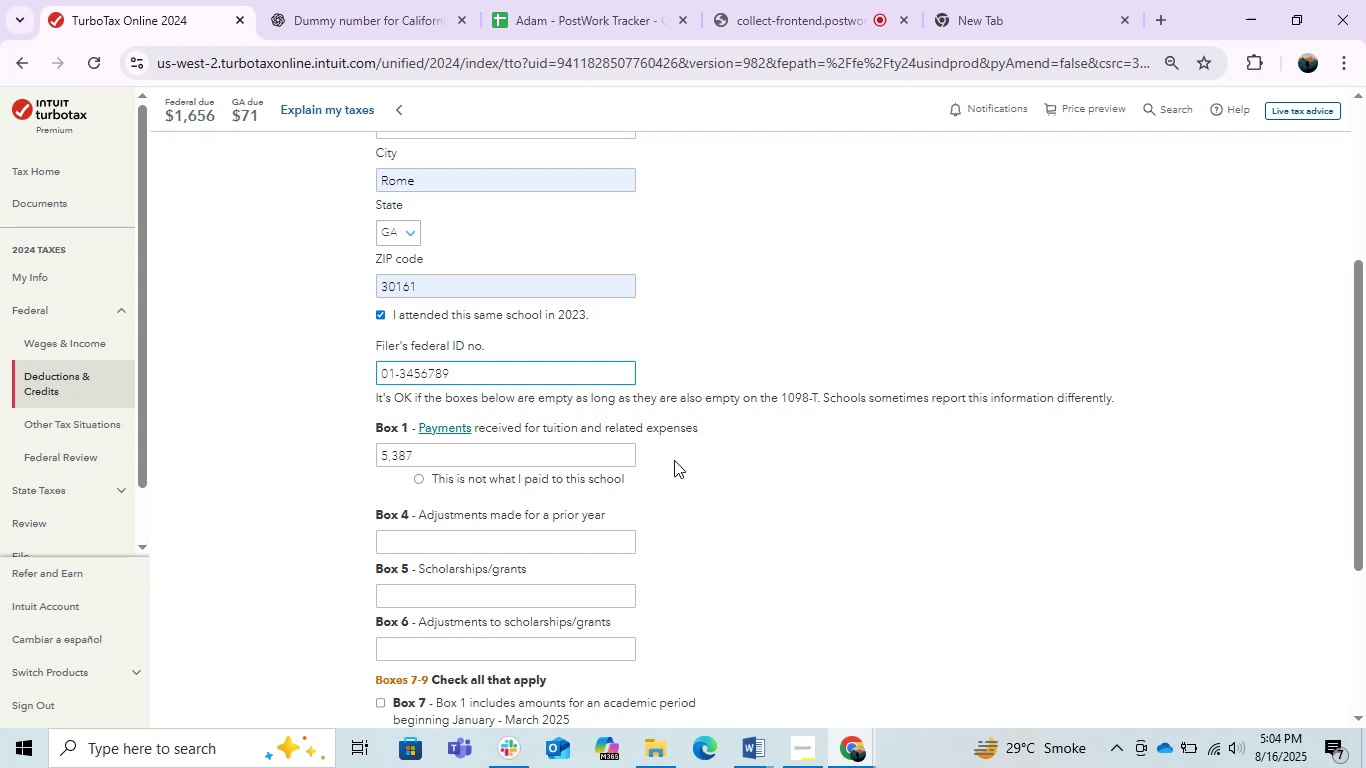 
left_click([809, 512])
 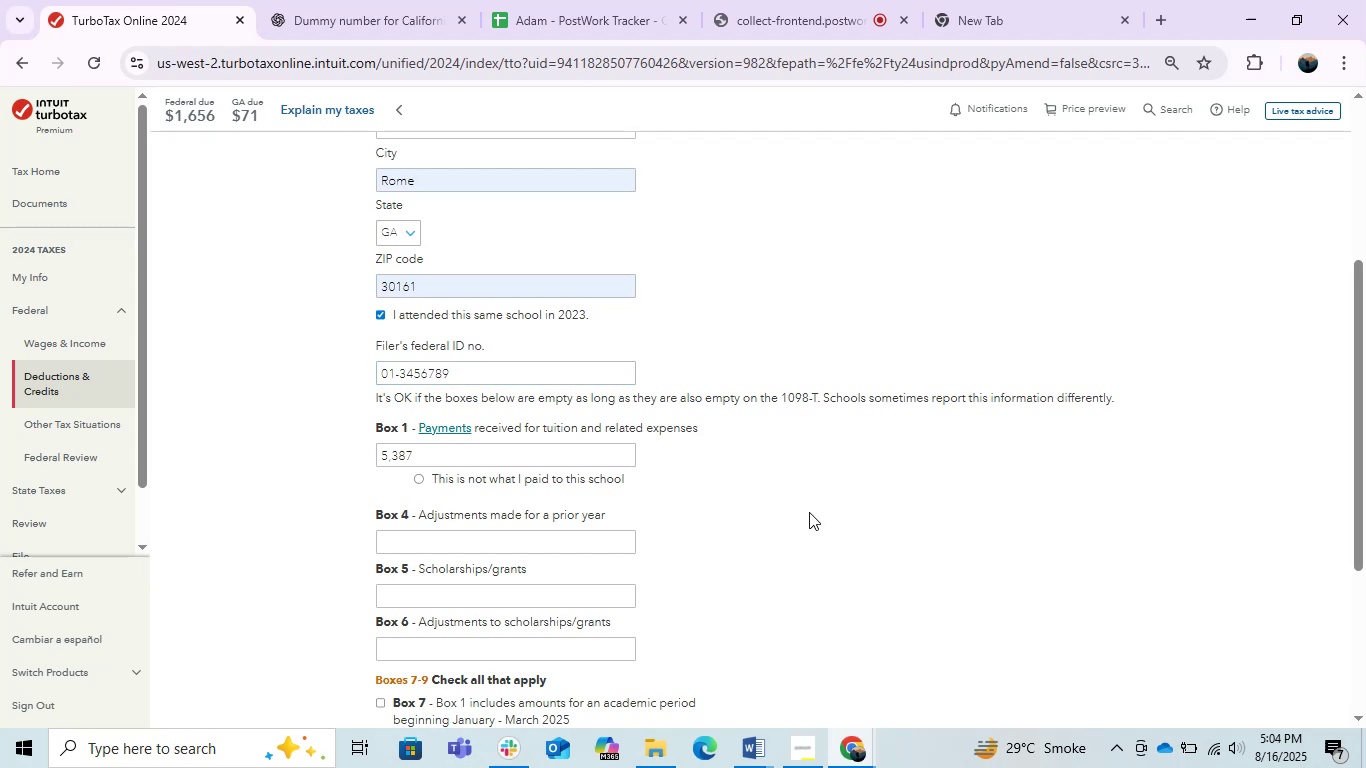 
key(Alt+AltLeft)
 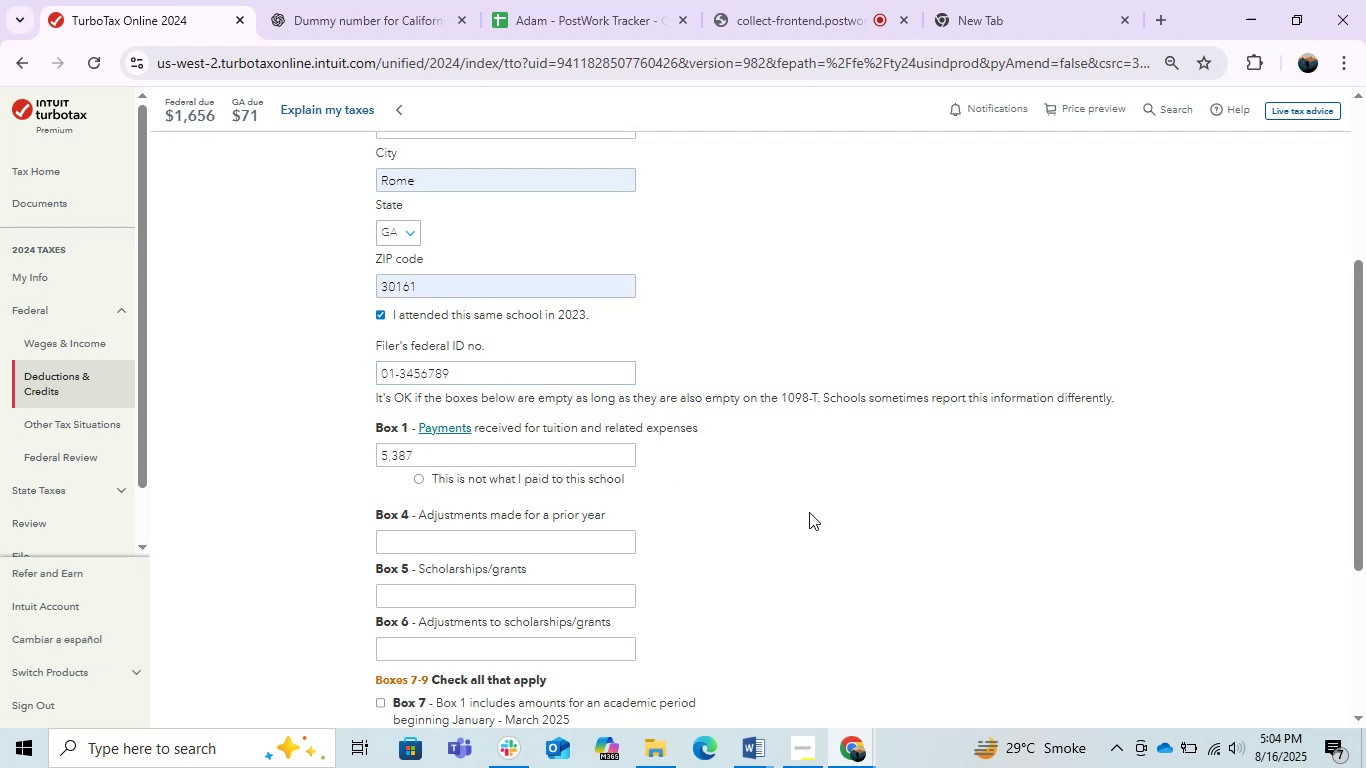 
key(Alt+Tab)
 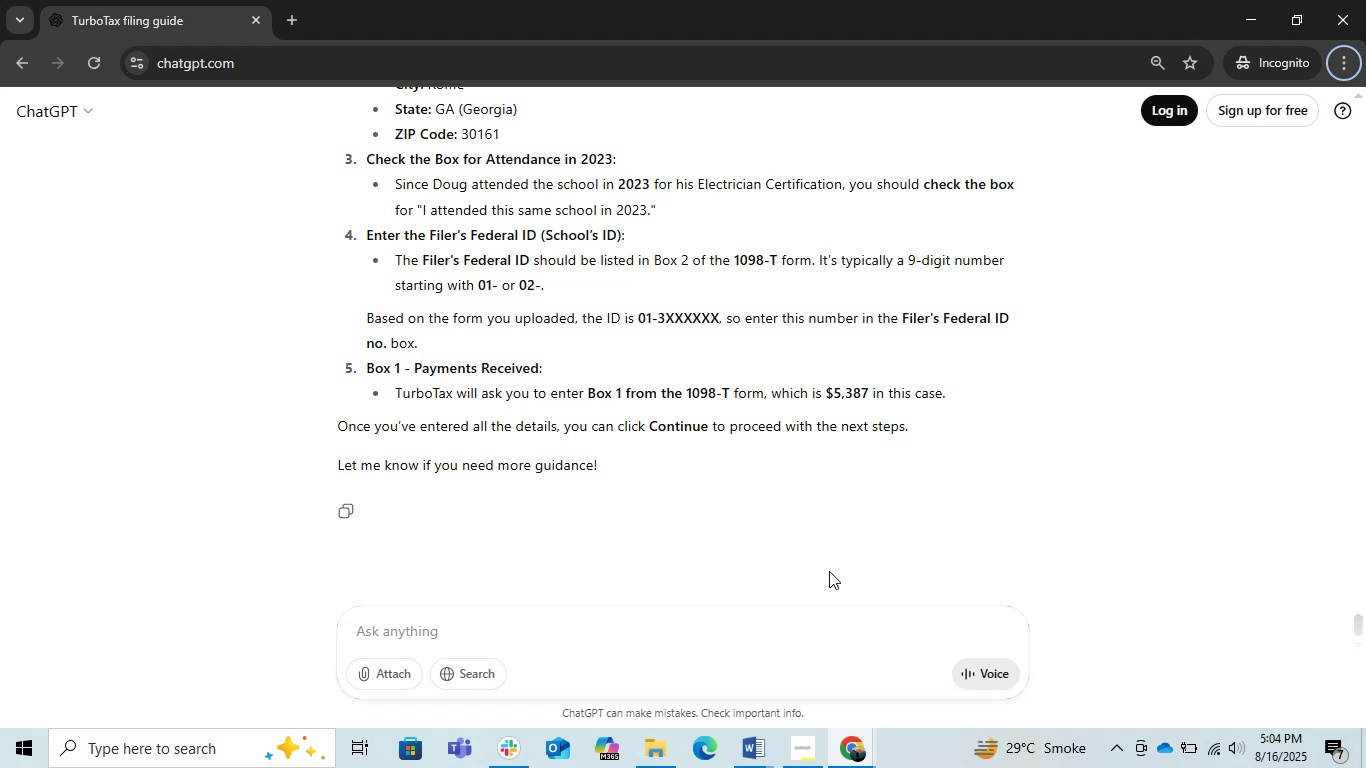 
wait(9.1)
 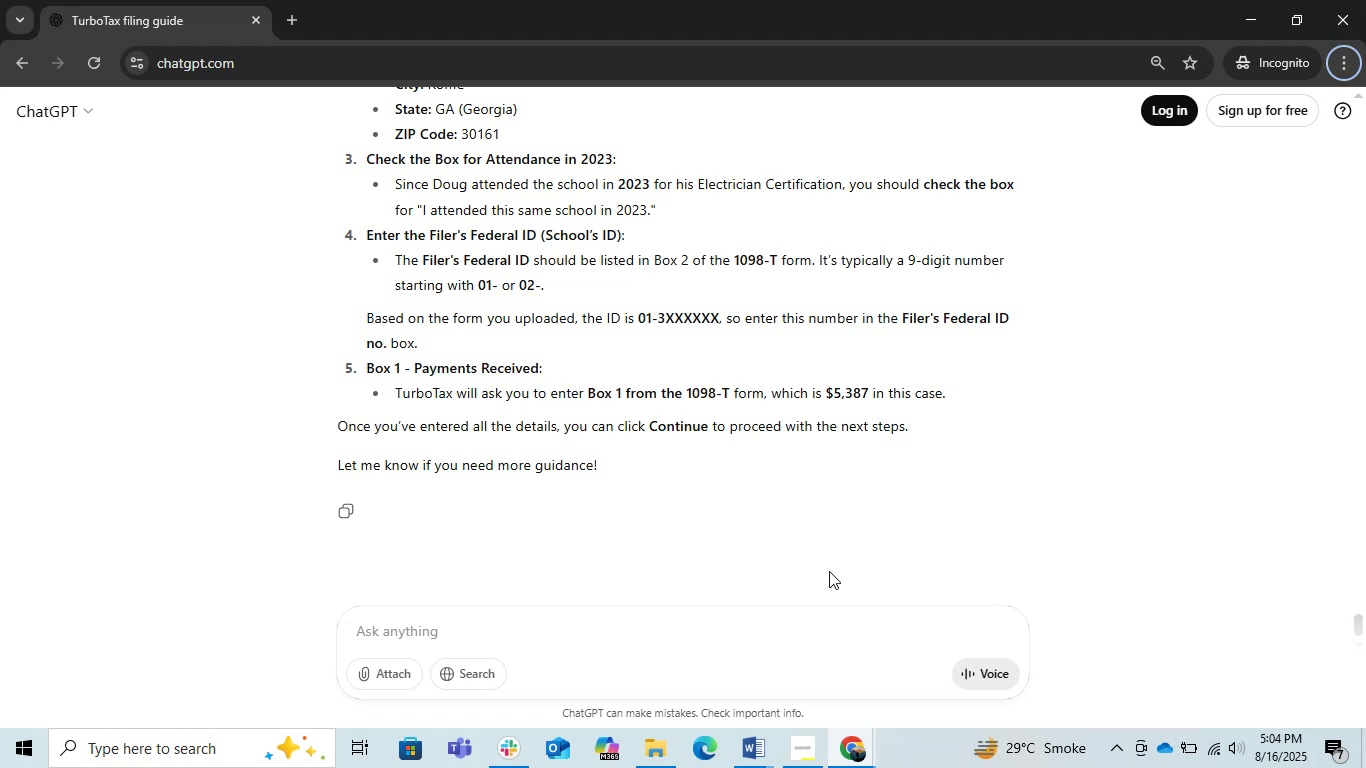 
key(Alt+AltLeft)
 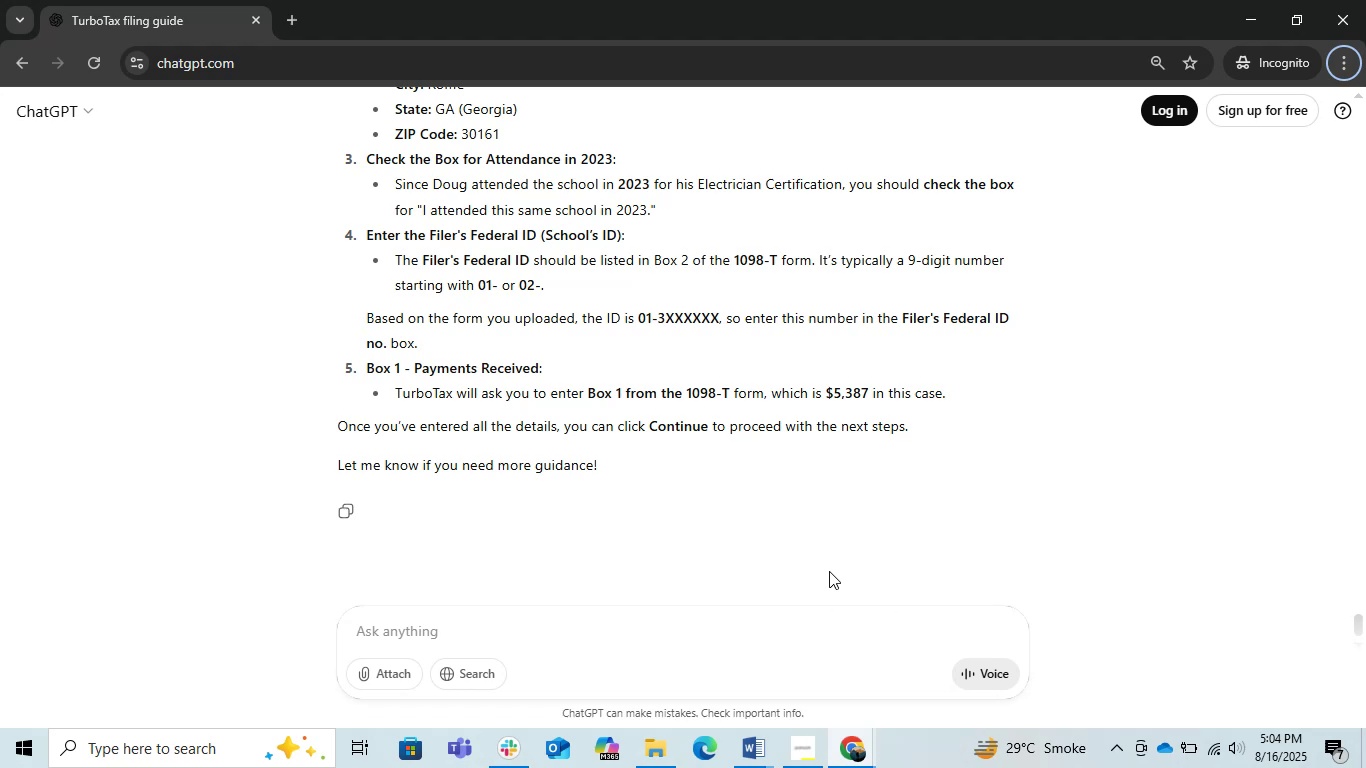 
key(Alt+Tab)
 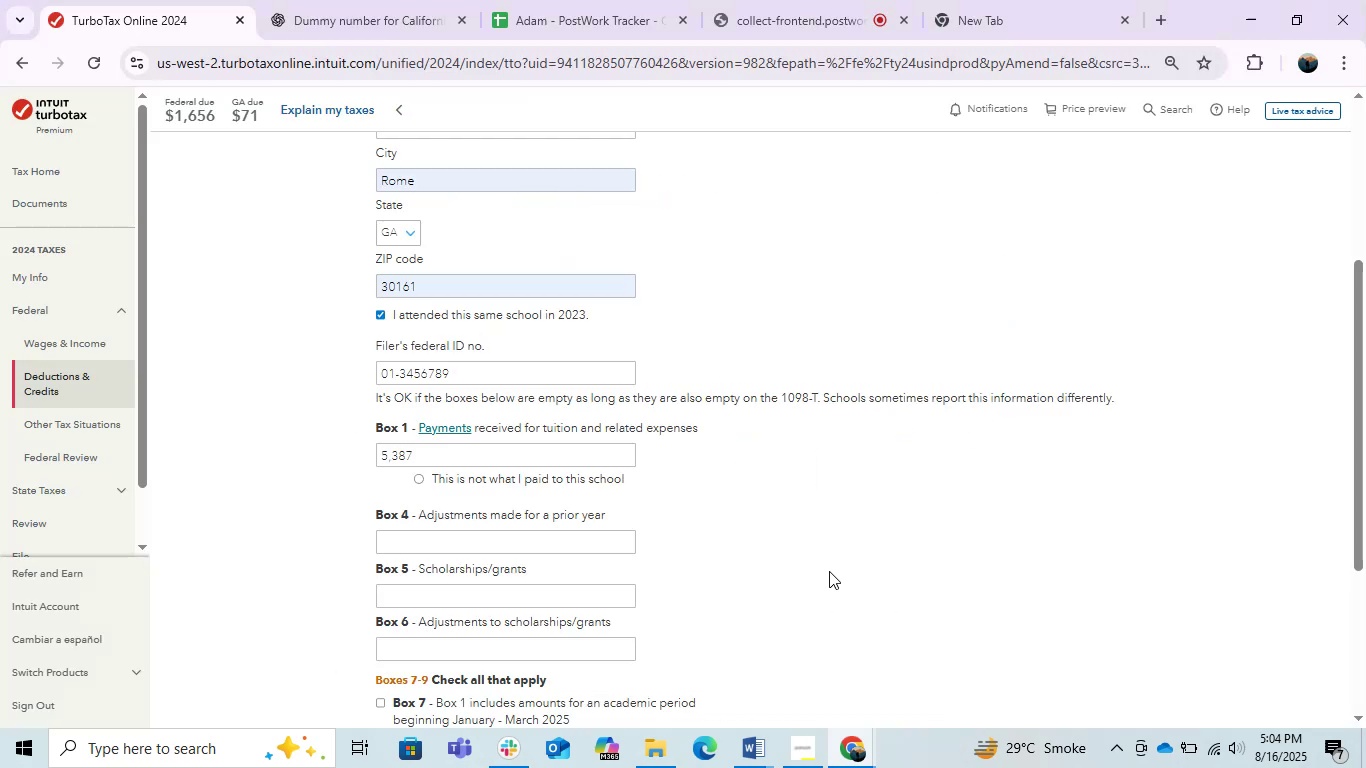 
scroll: coordinate [829, 571], scroll_direction: down, amount: 3.0
 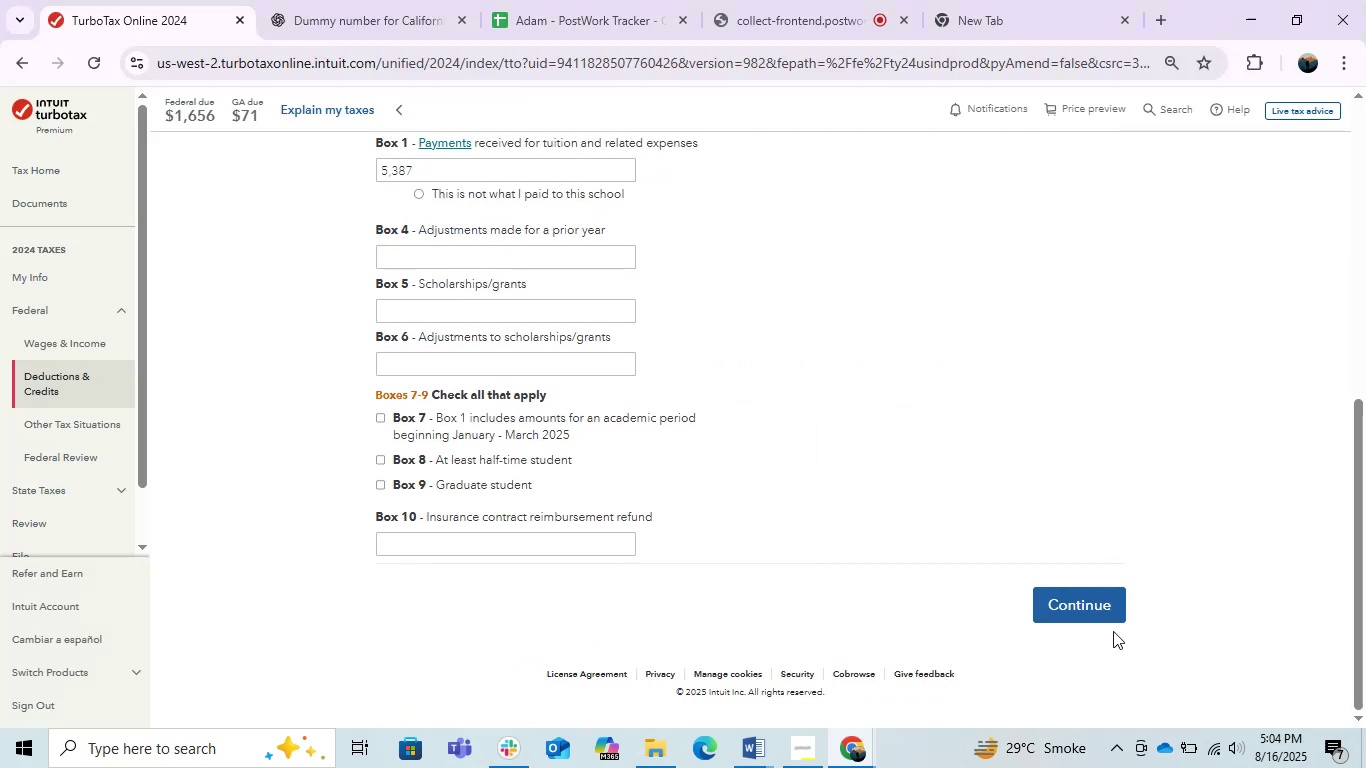 
left_click([1069, 589])
 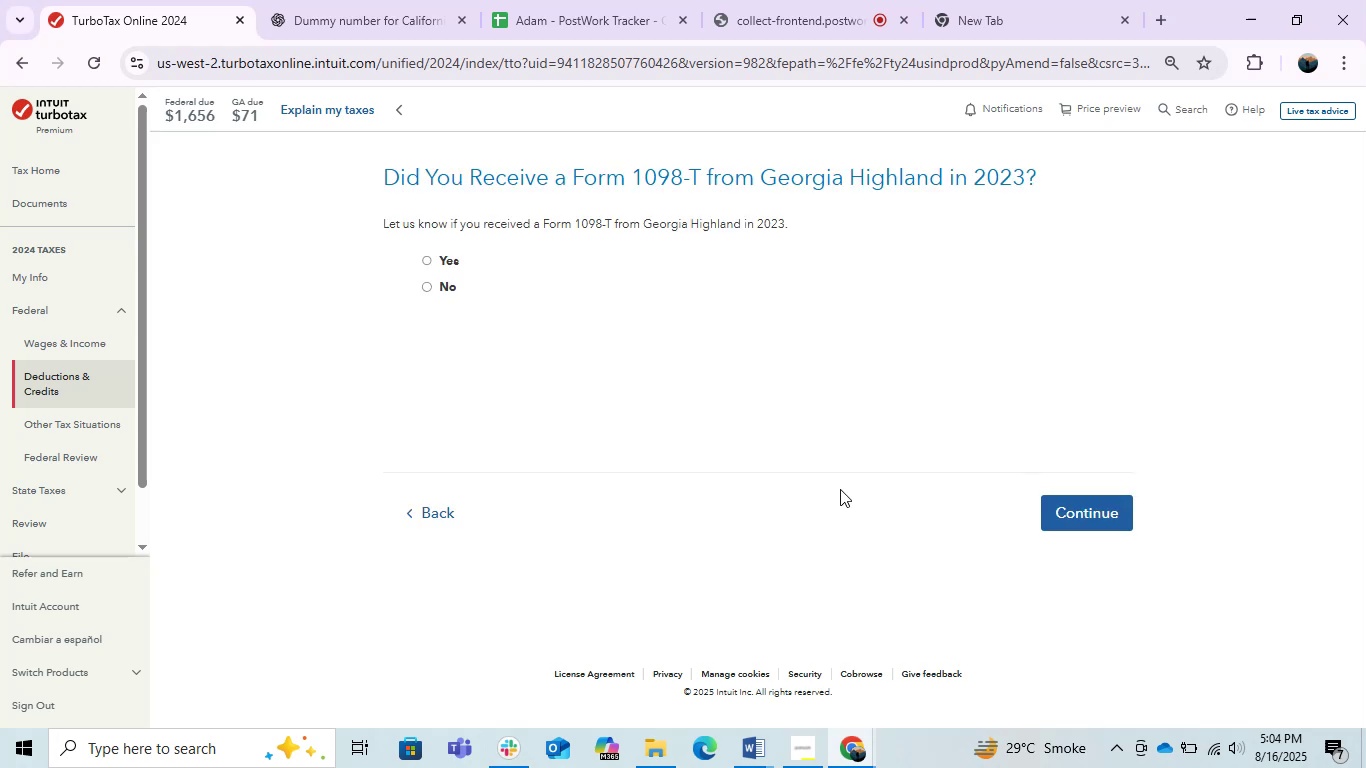 
wait(9.9)
 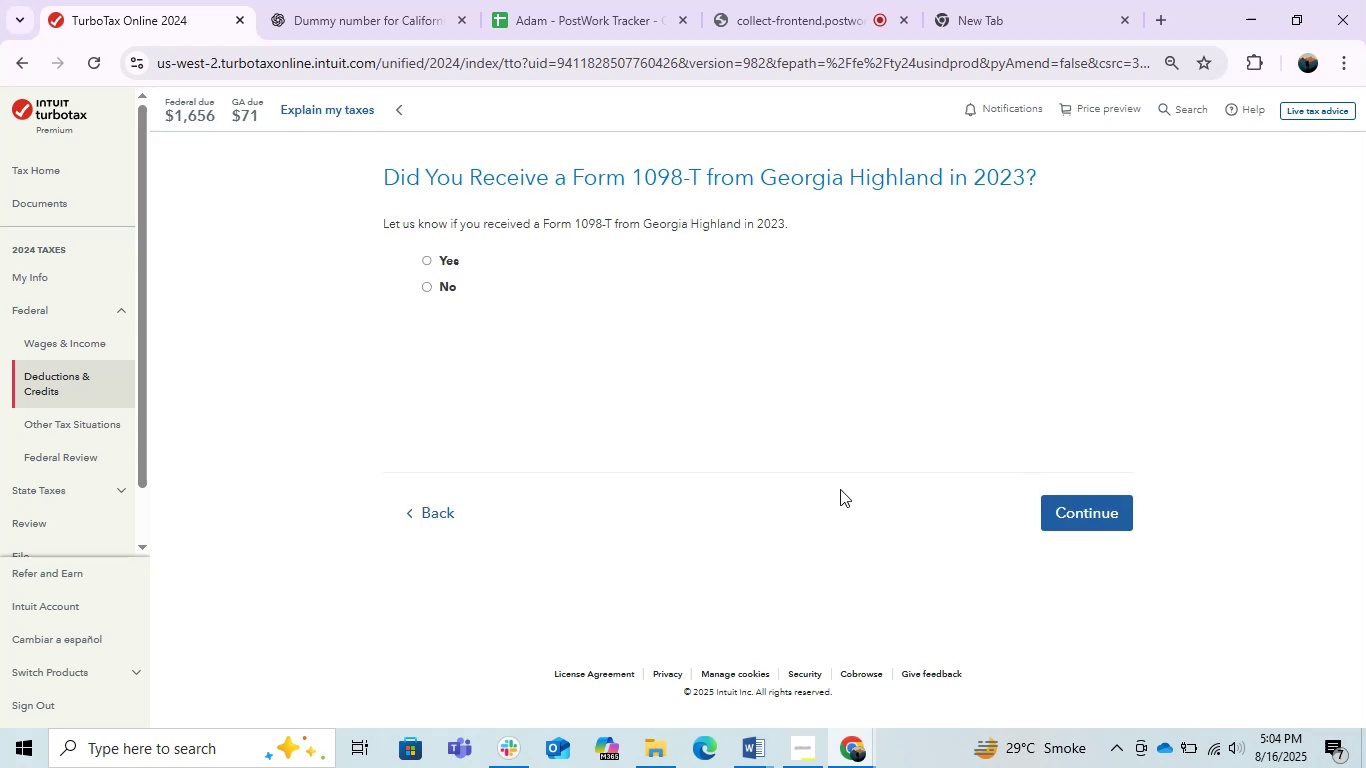 
key(PrintScreen)
 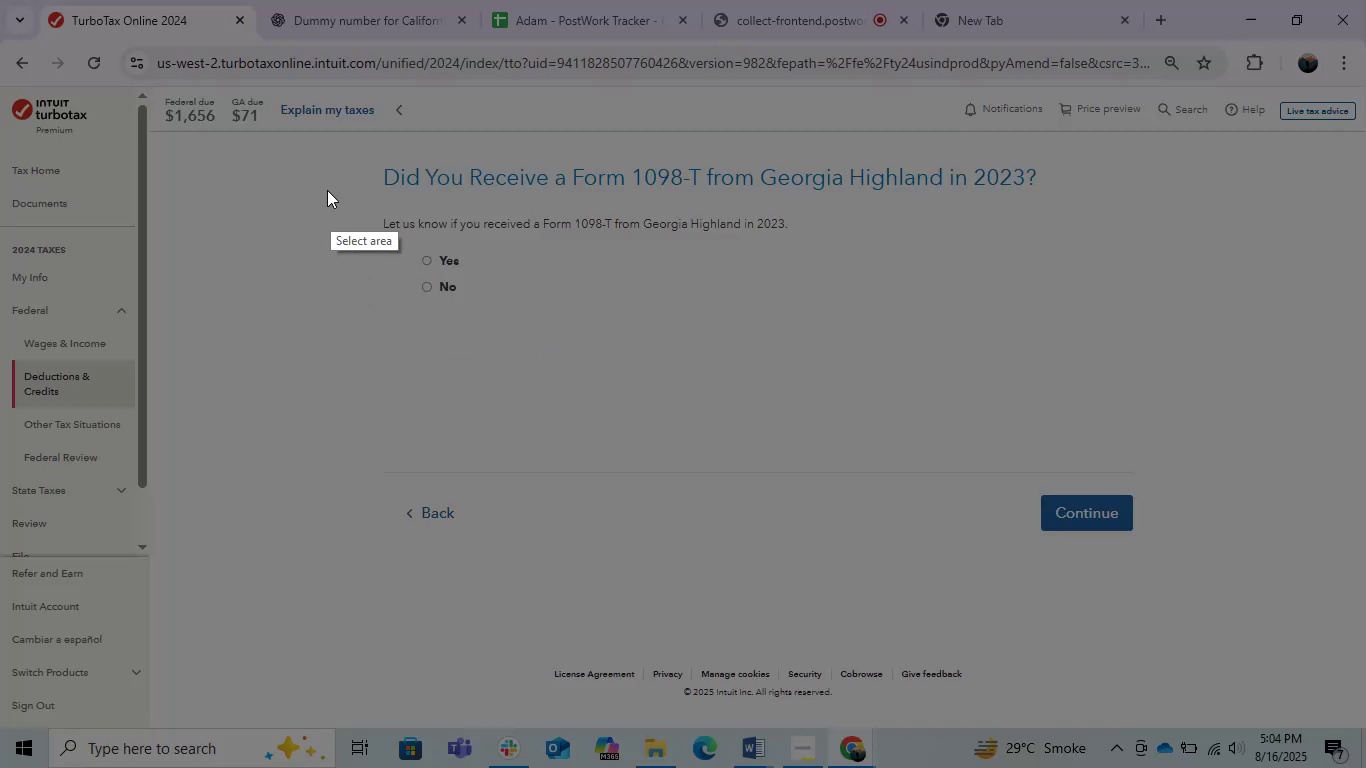 
left_click_drag(start_coordinate=[321, 147], to_coordinate=[1200, 546])
 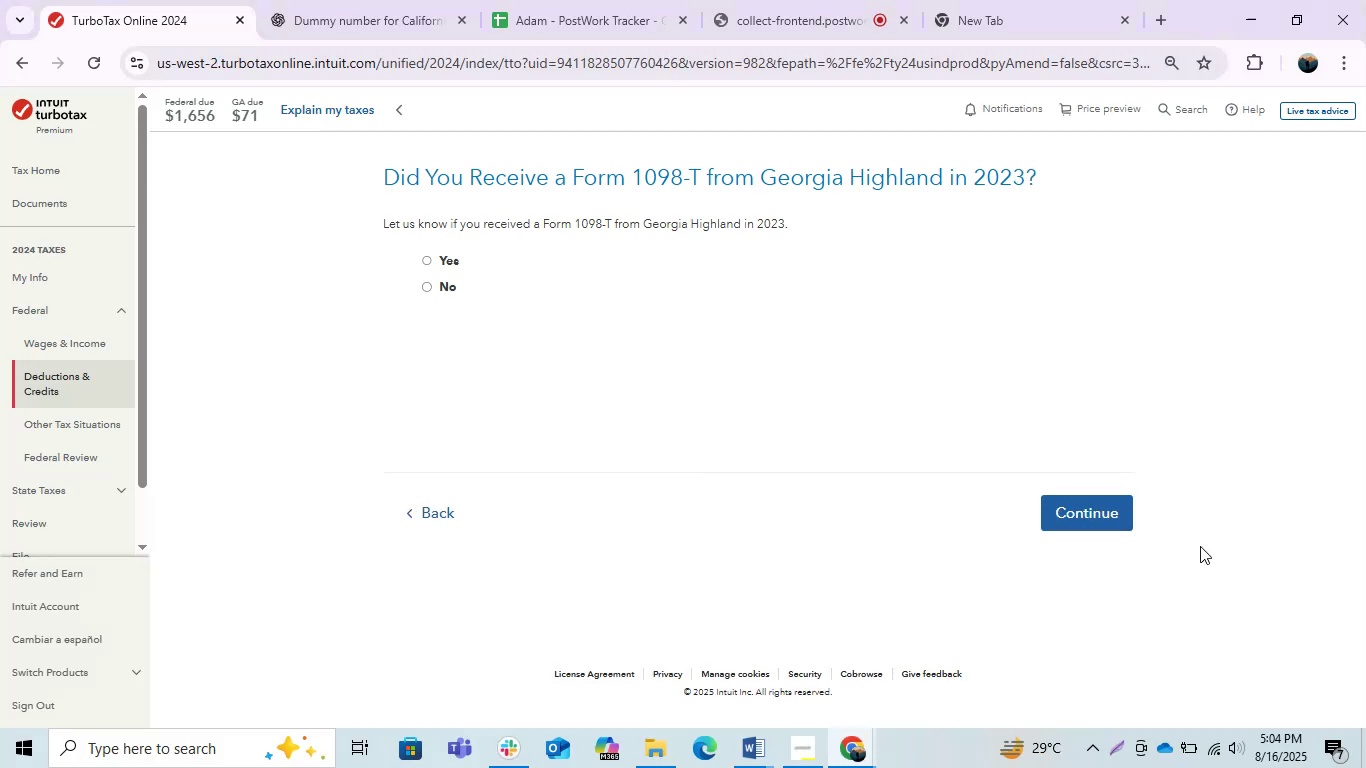 
key(Control+C)
 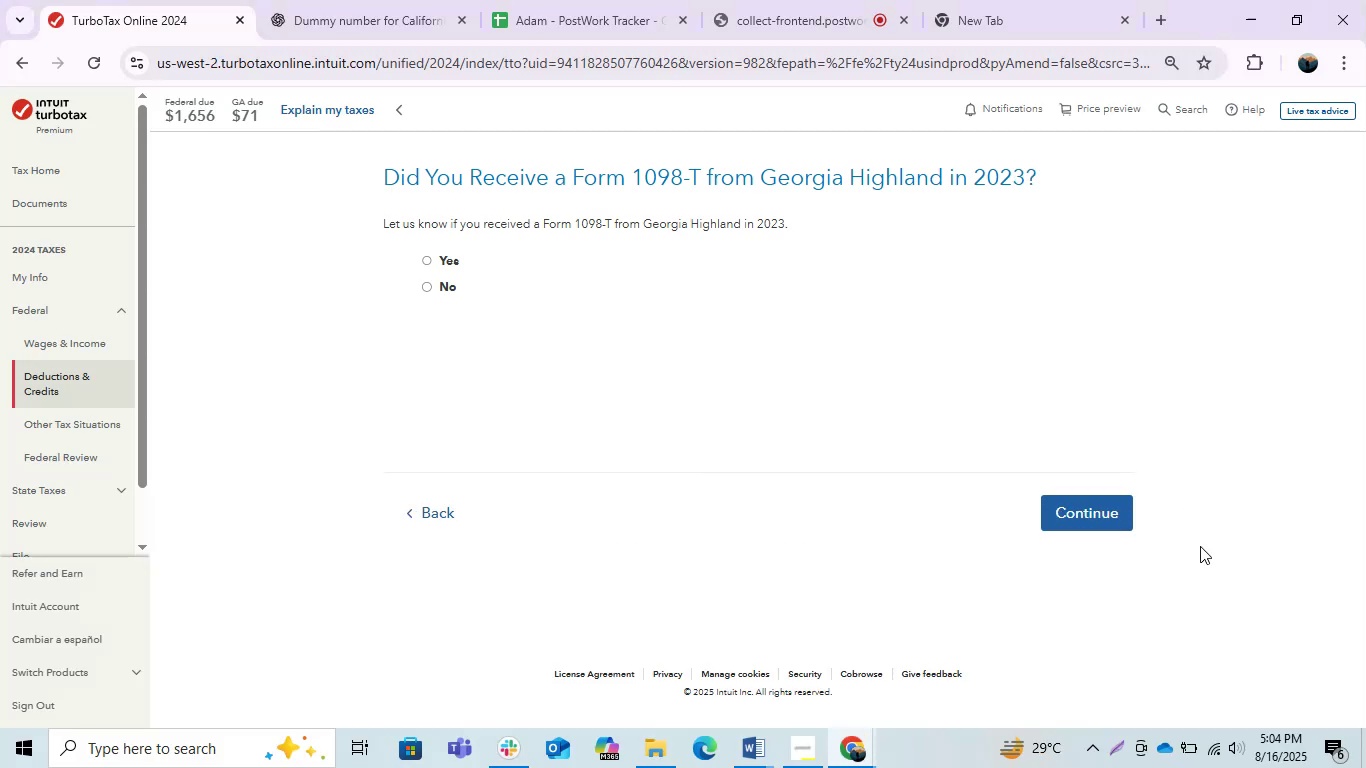 
key(Alt+AltLeft)
 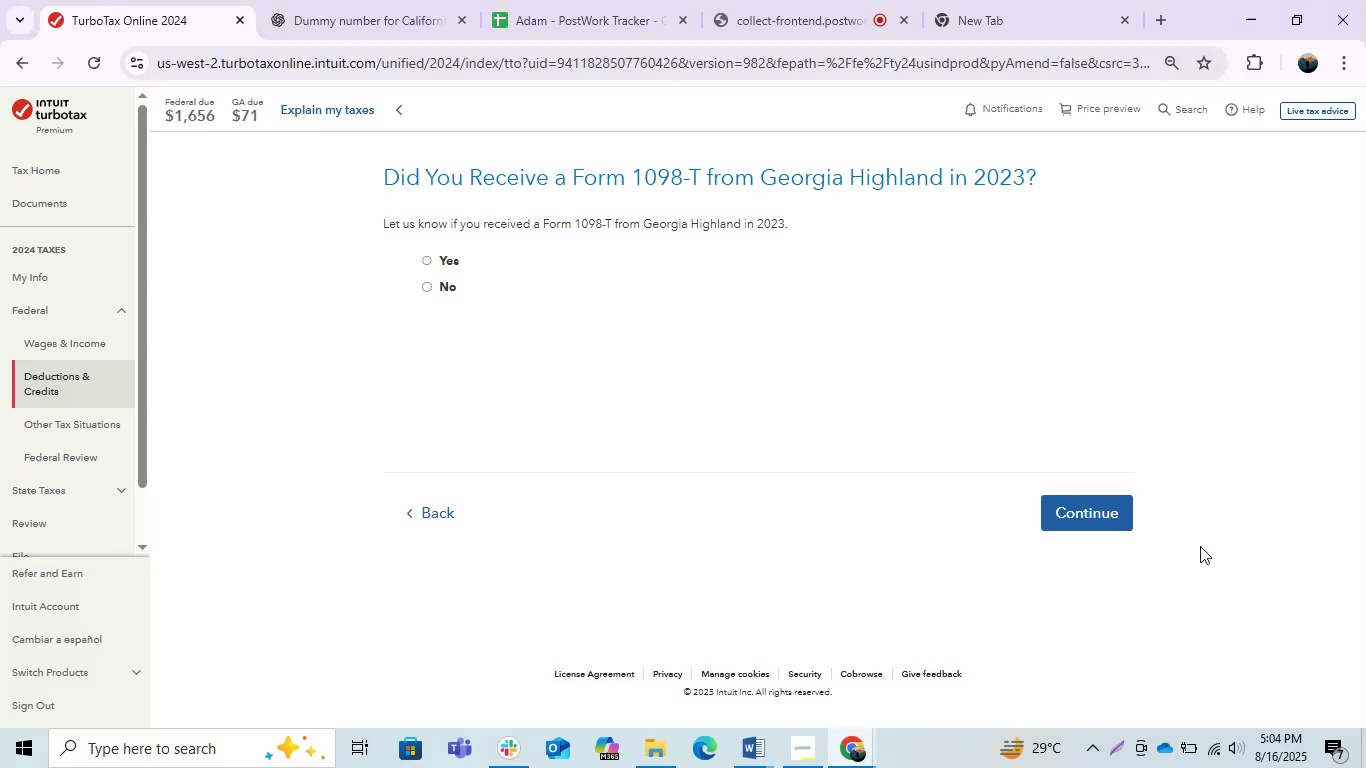 
key(Alt+Tab)
 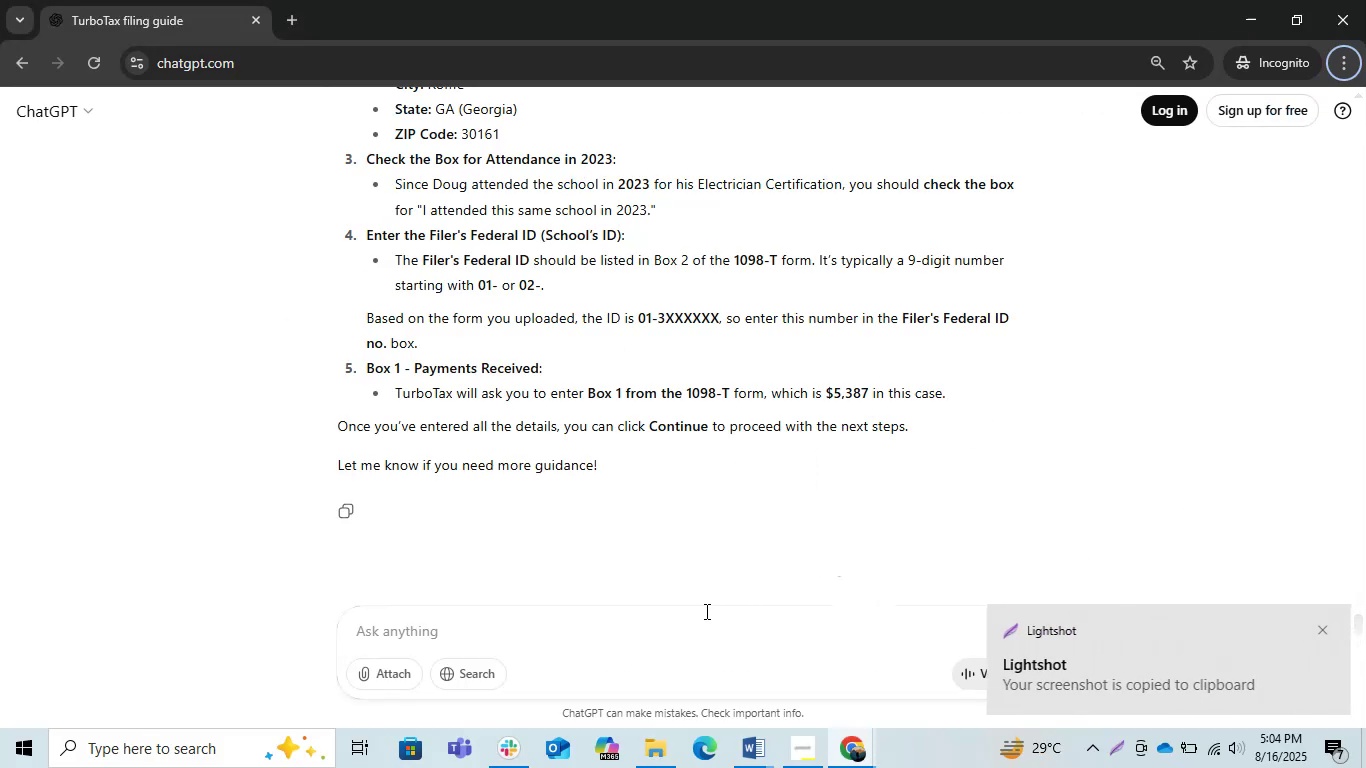 
left_click([678, 631])
 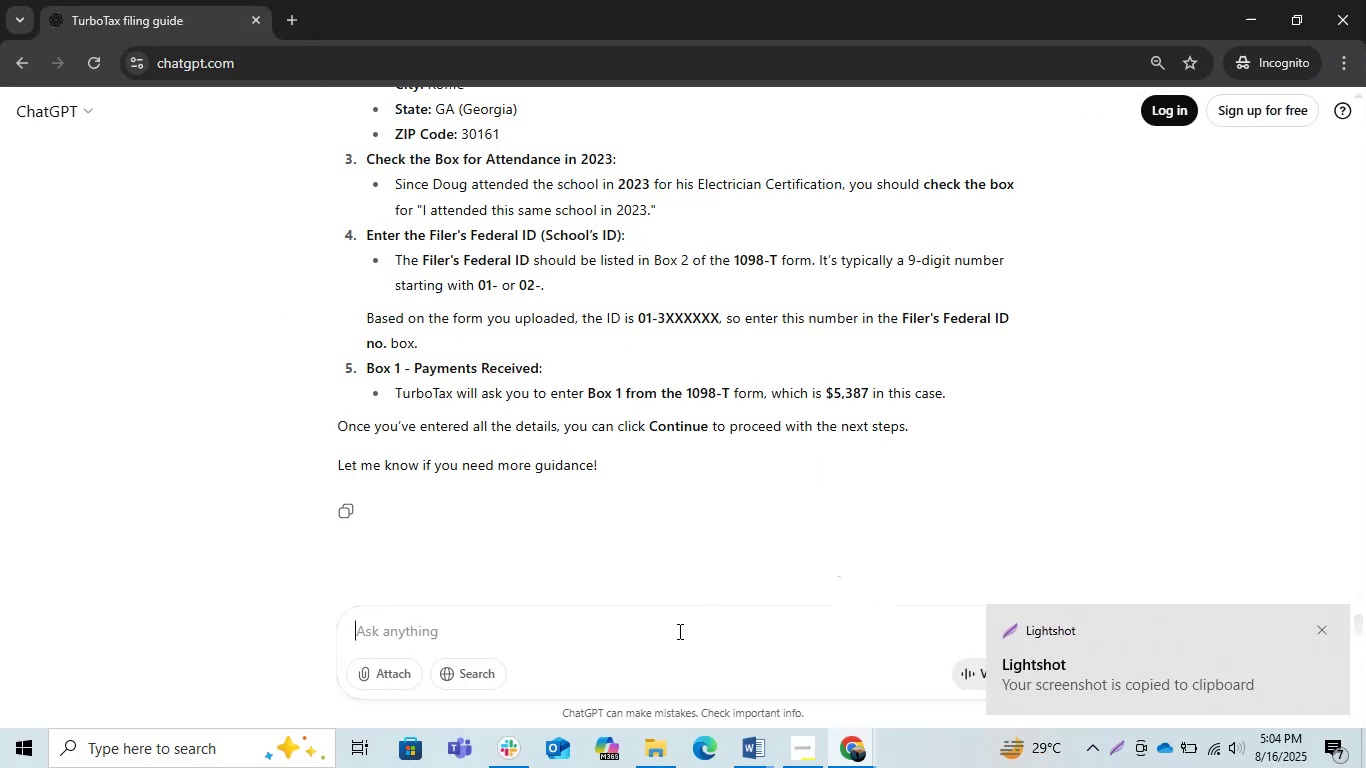 
key(Control+V)
 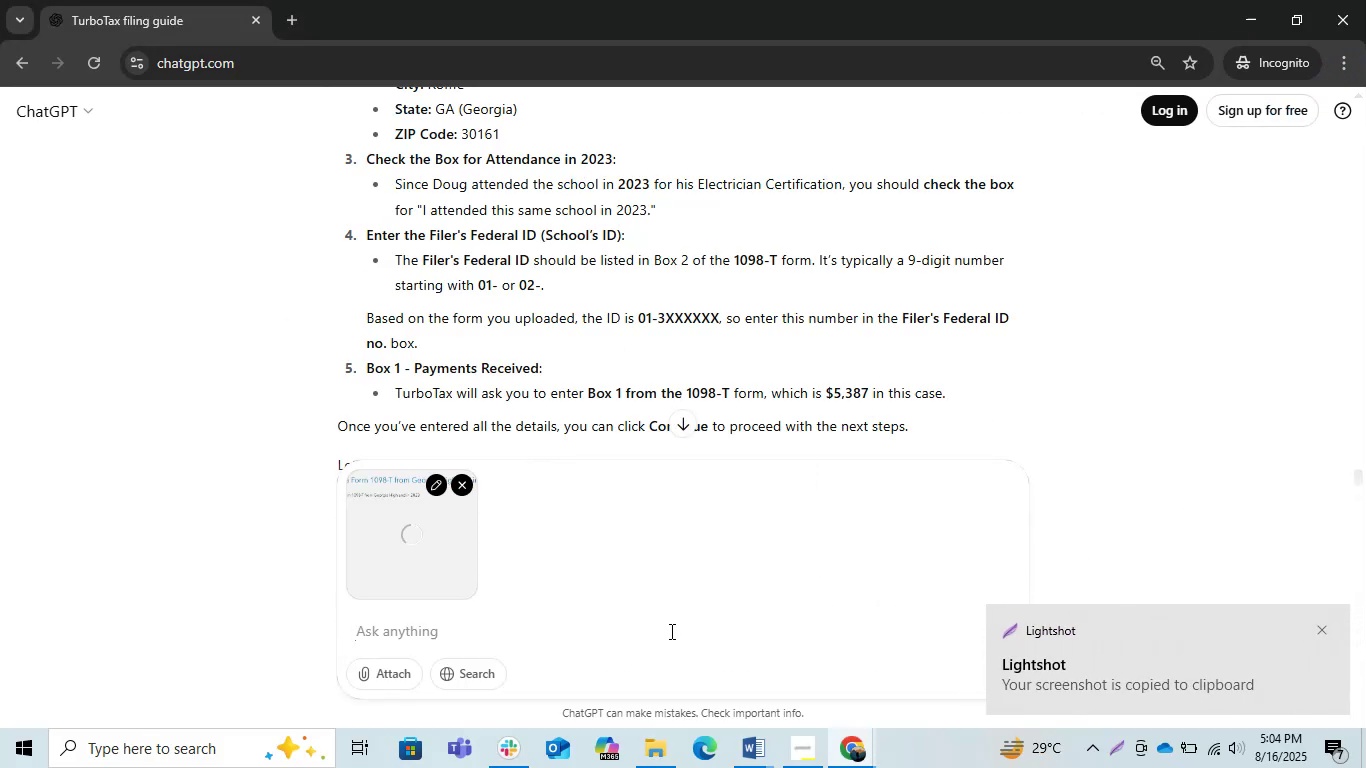 
key(Enter)
 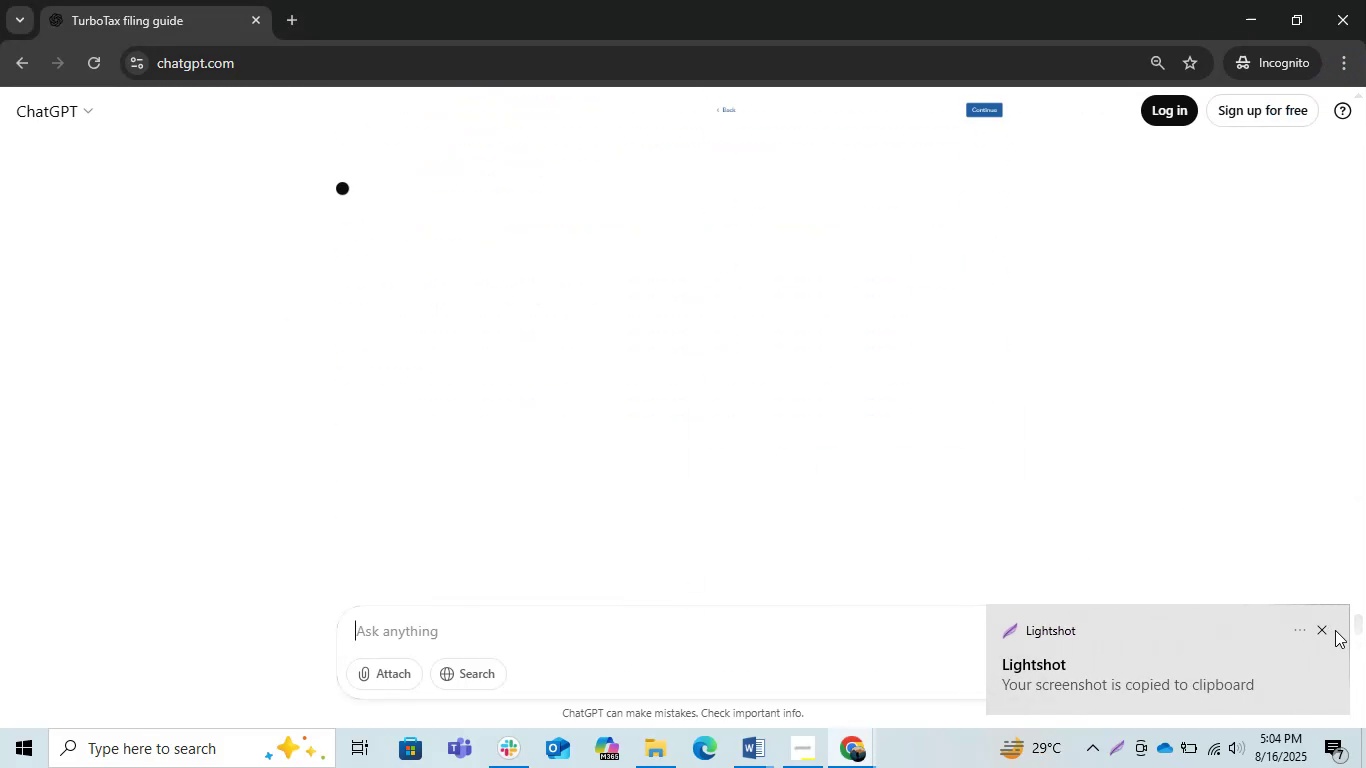 
left_click([1325, 634])
 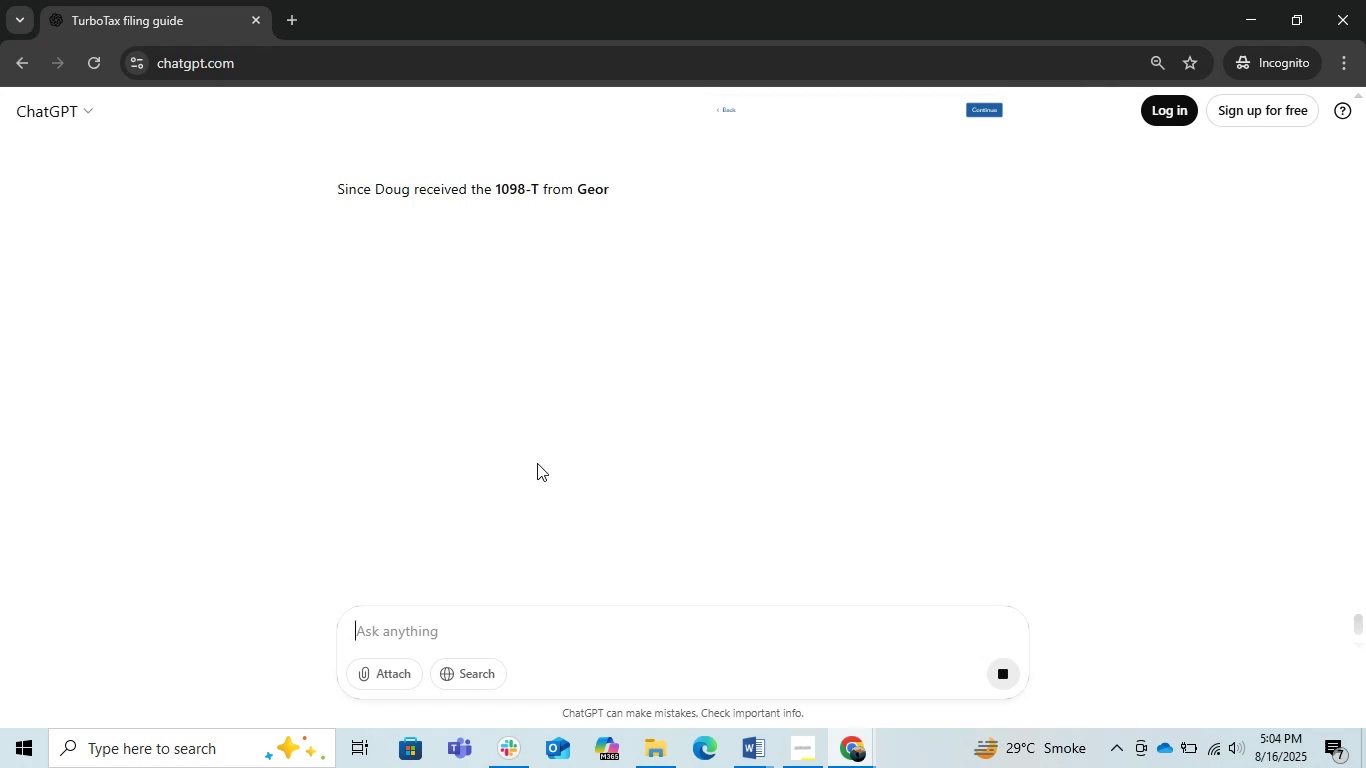 
wait(5.27)
 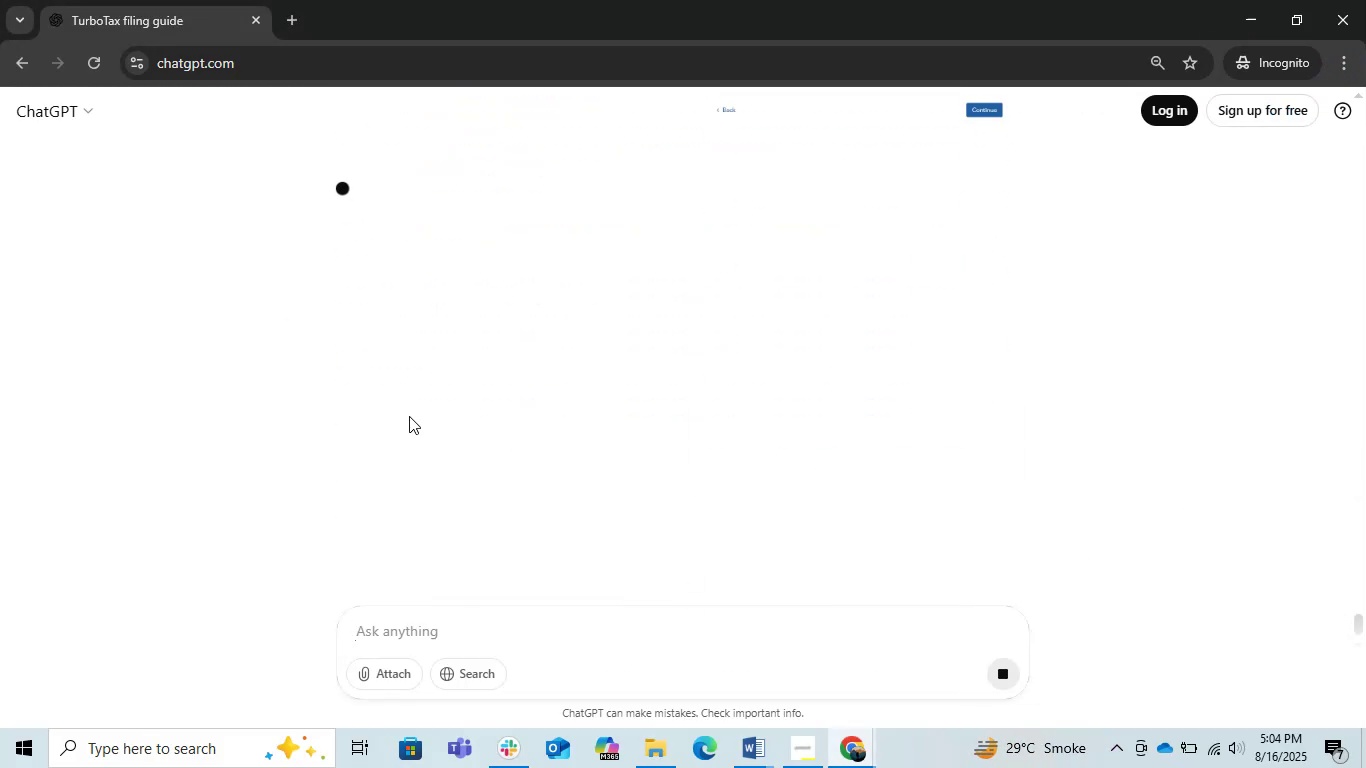 
key(Alt+AltLeft)
 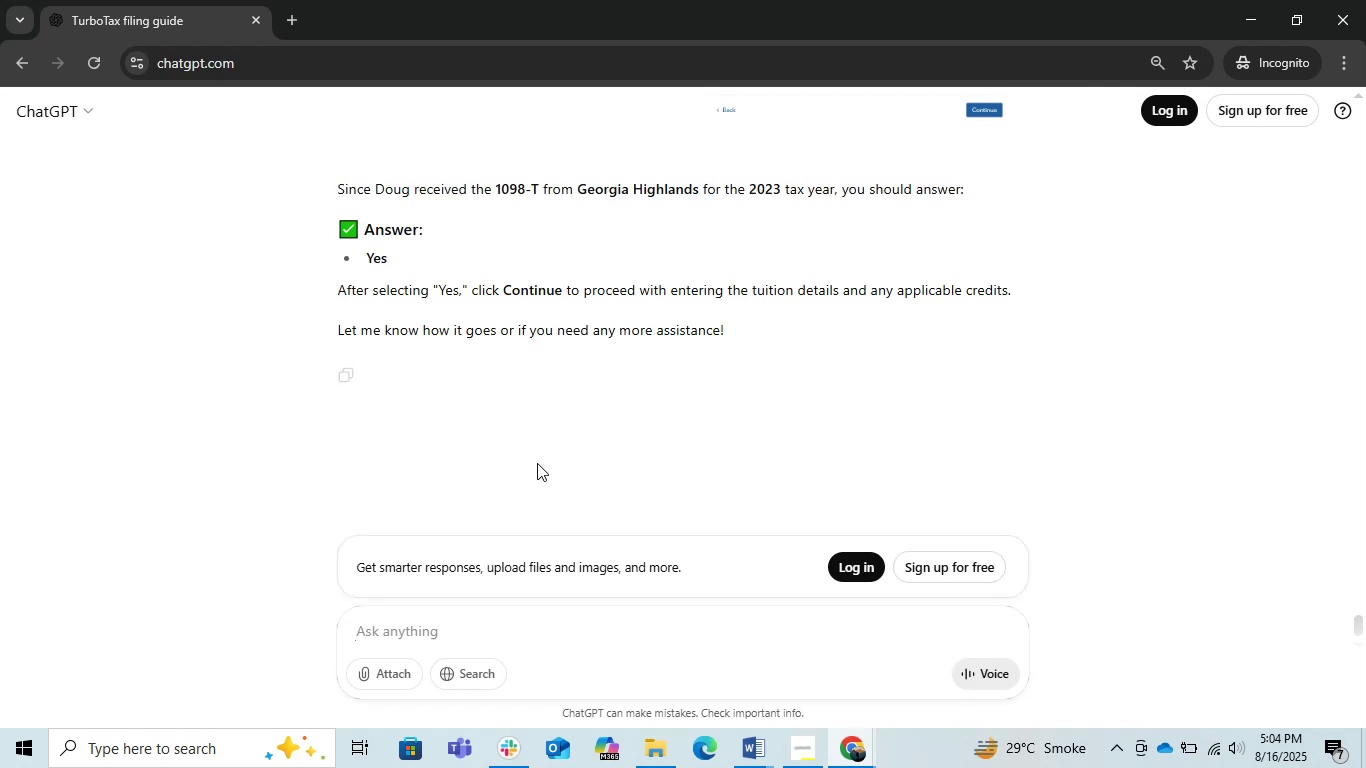 
key(Alt+Tab)
 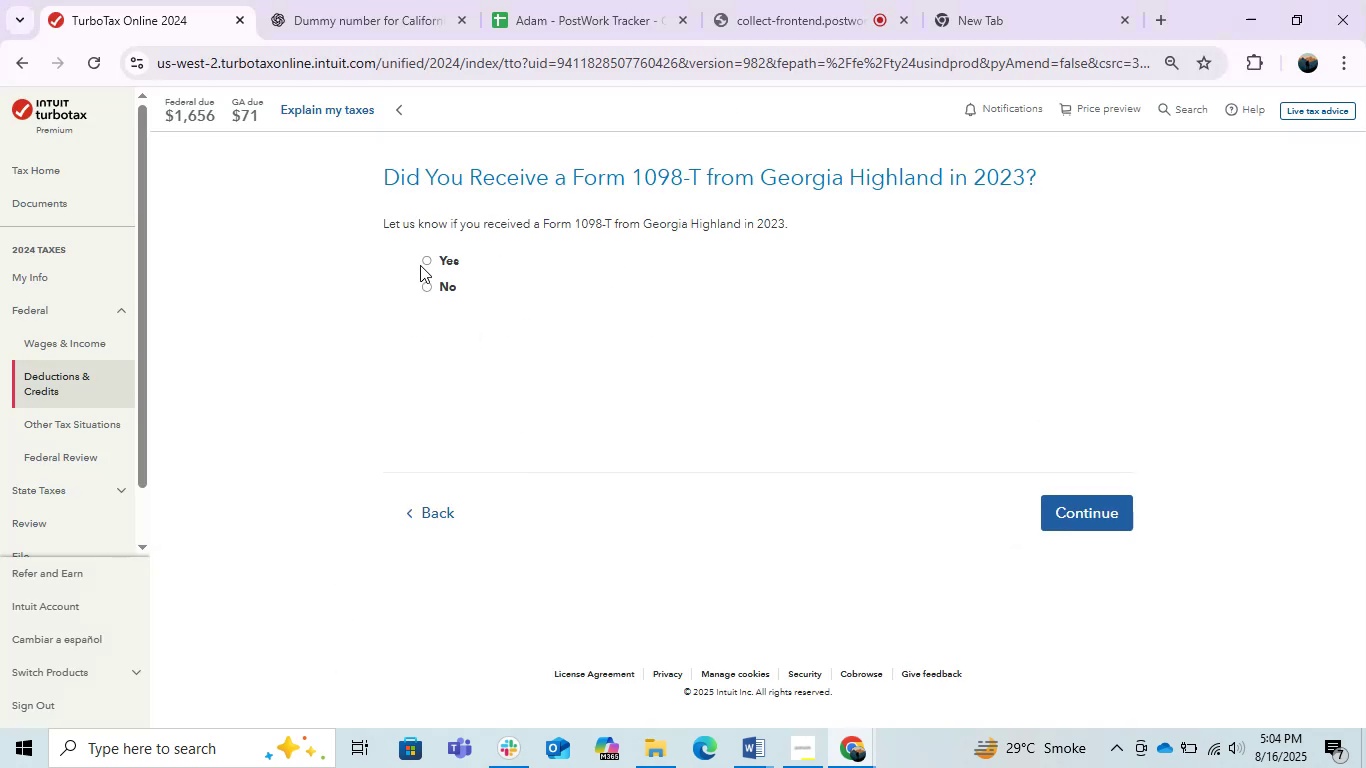 
left_click([423, 263])
 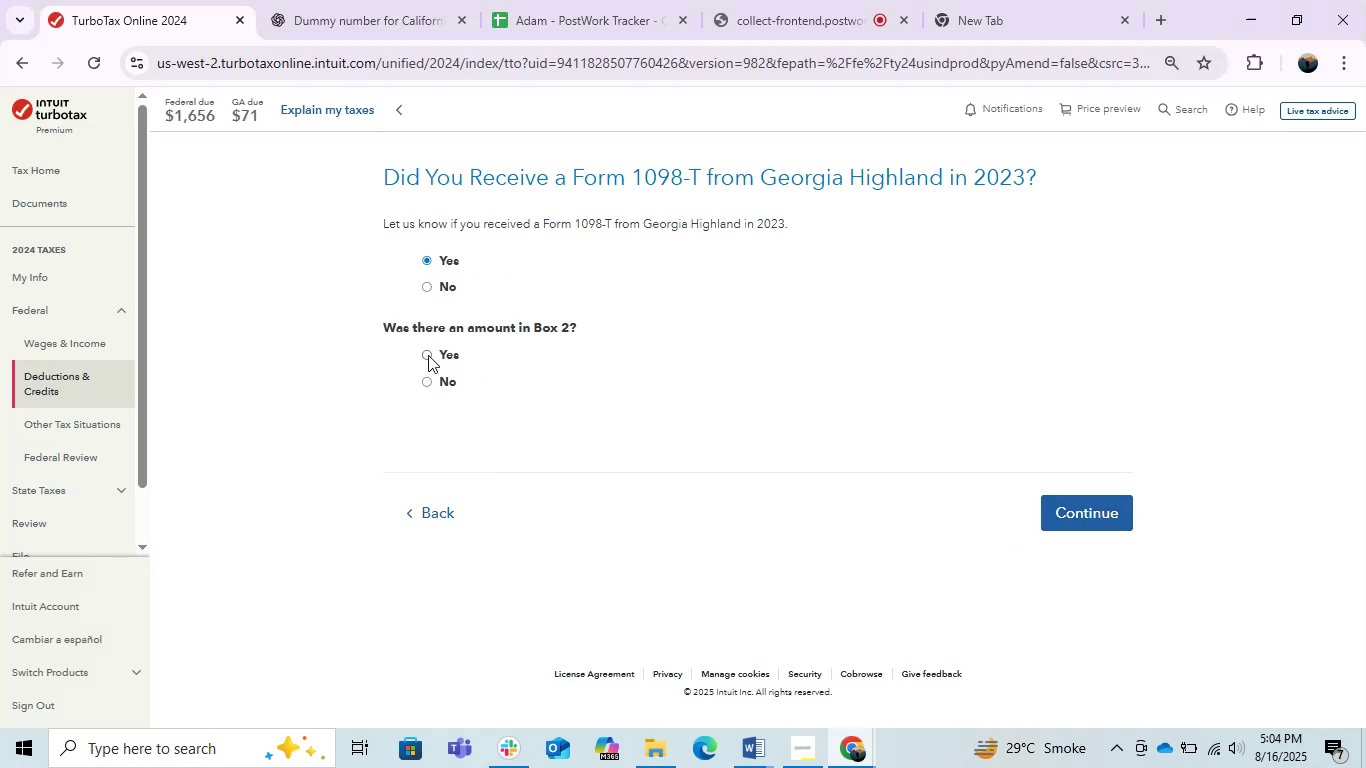 
wait(7.07)
 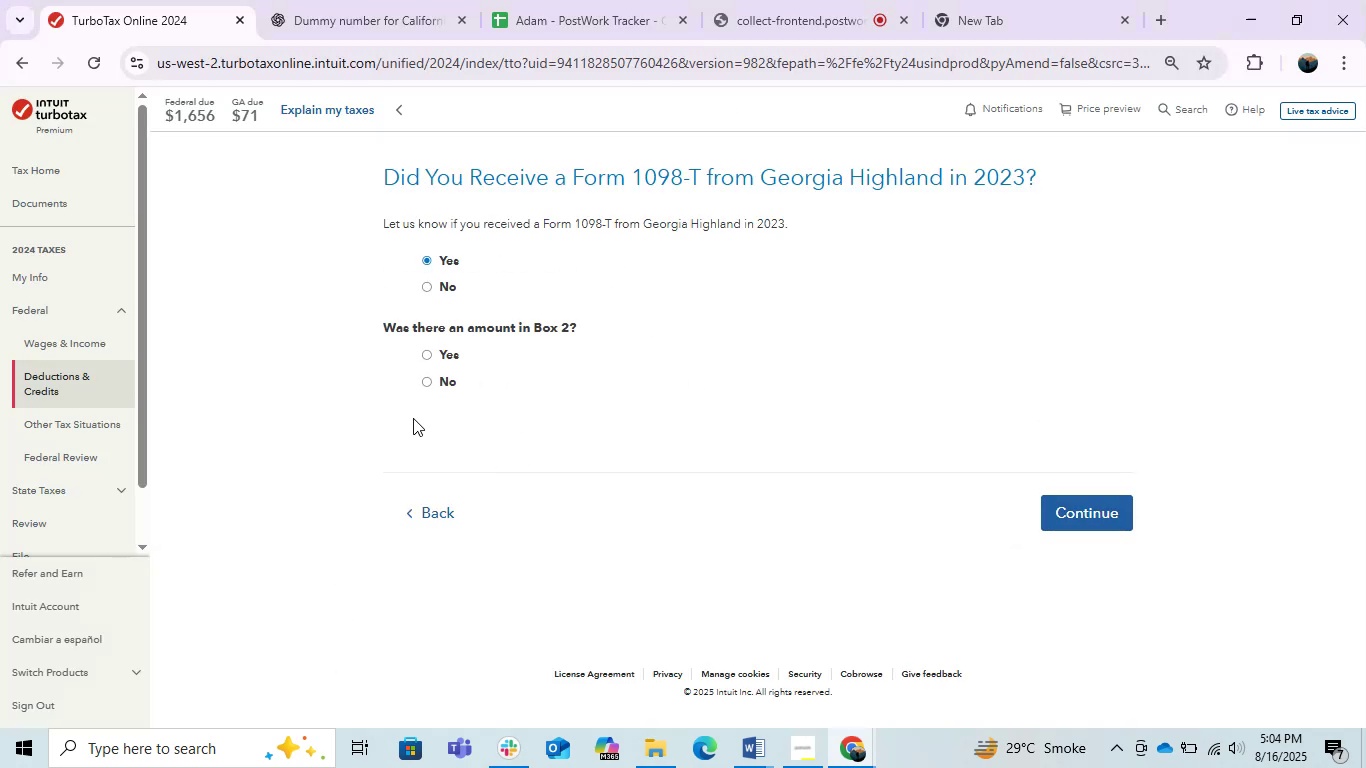 
left_click([430, 354])
 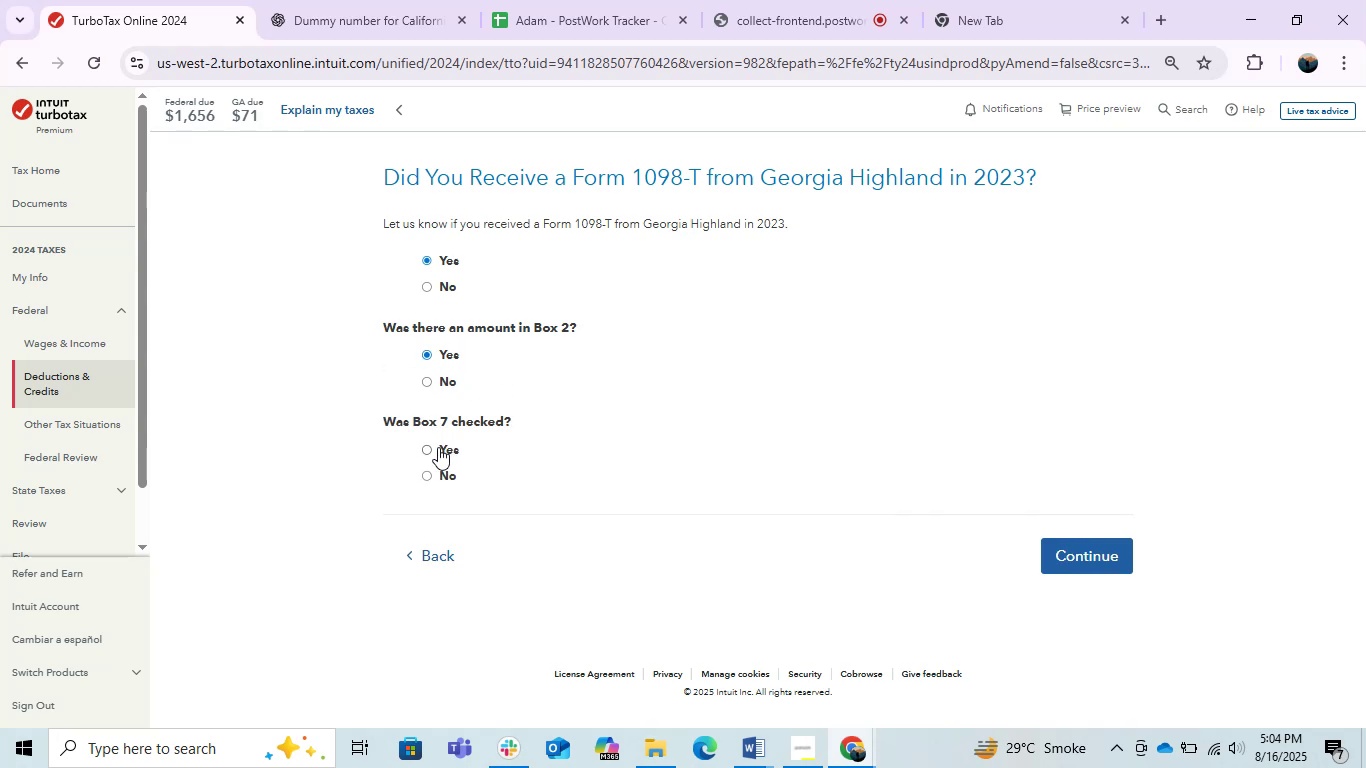 
key(Alt+AltLeft)
 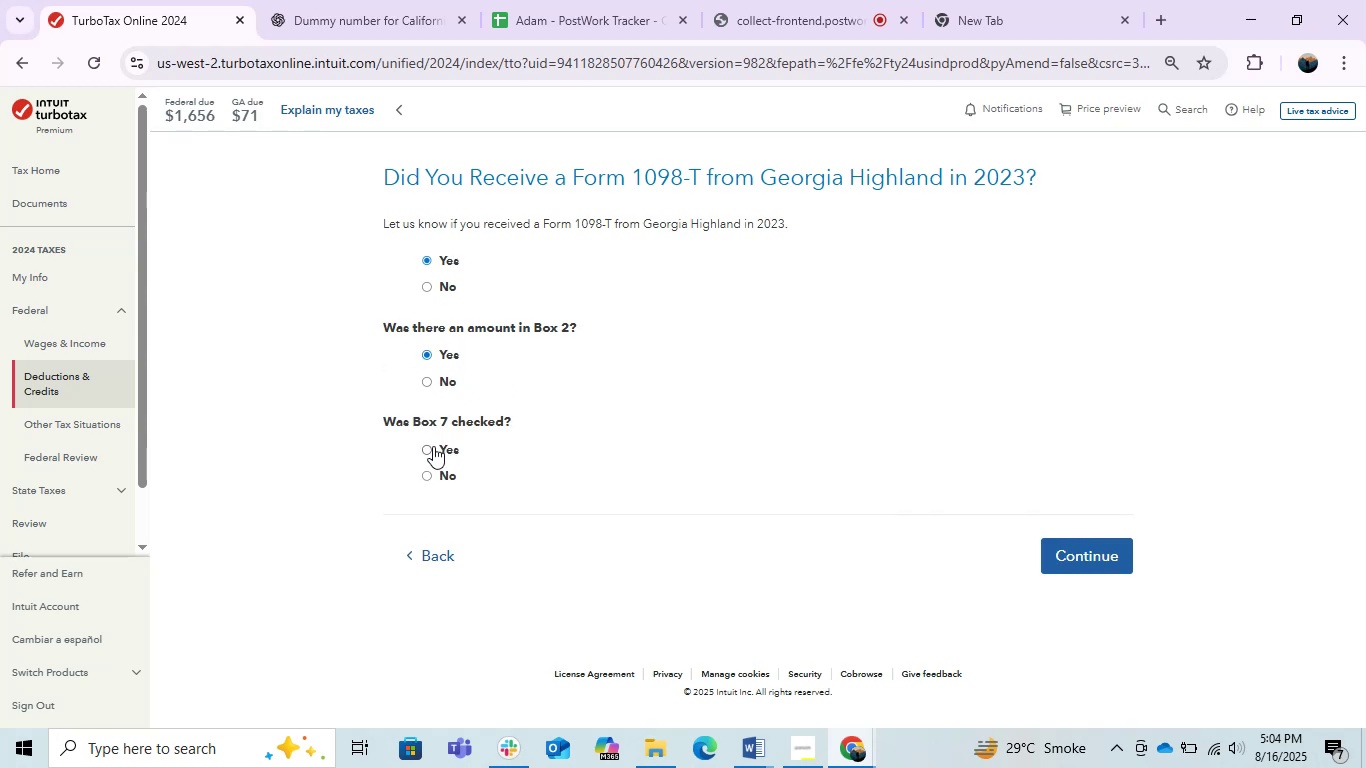 
key(Alt+Tab)
 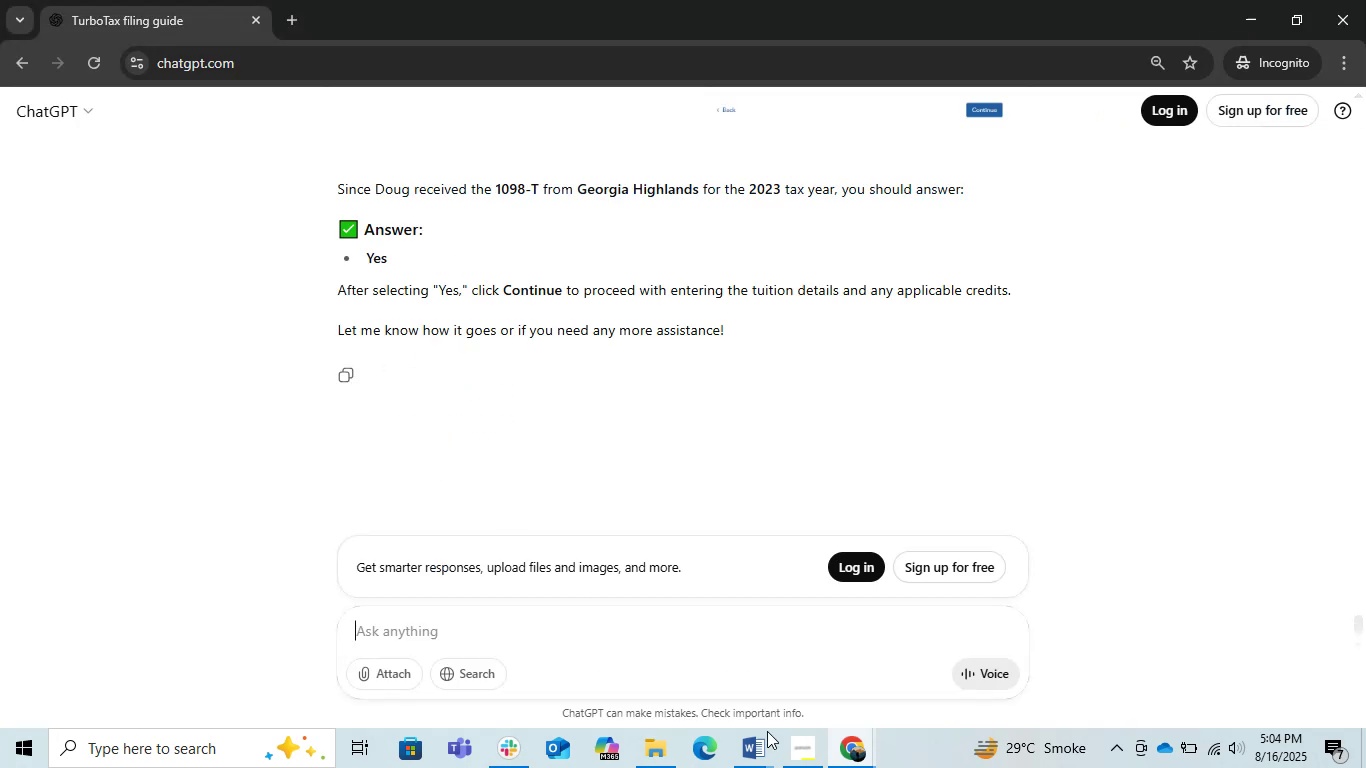 
left_click([852, 763])
 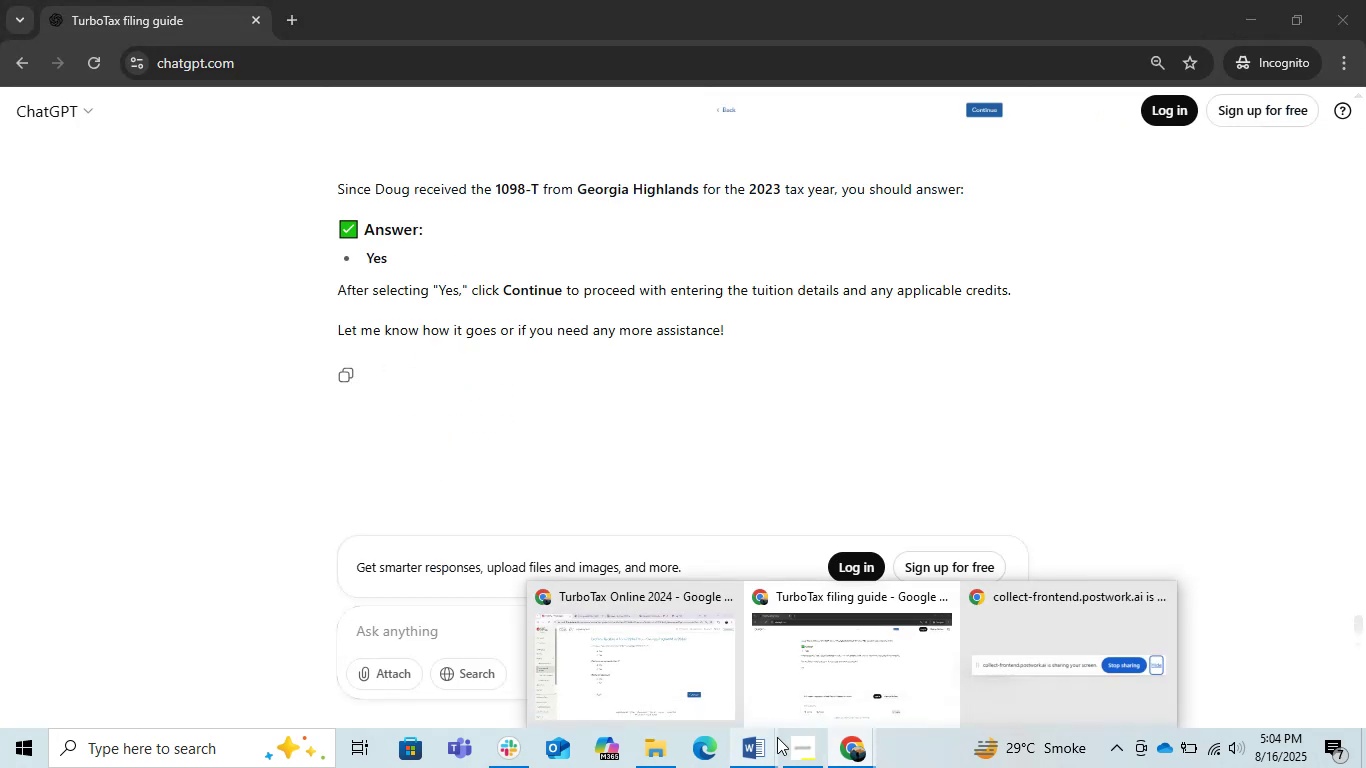 
left_click([762, 740])
 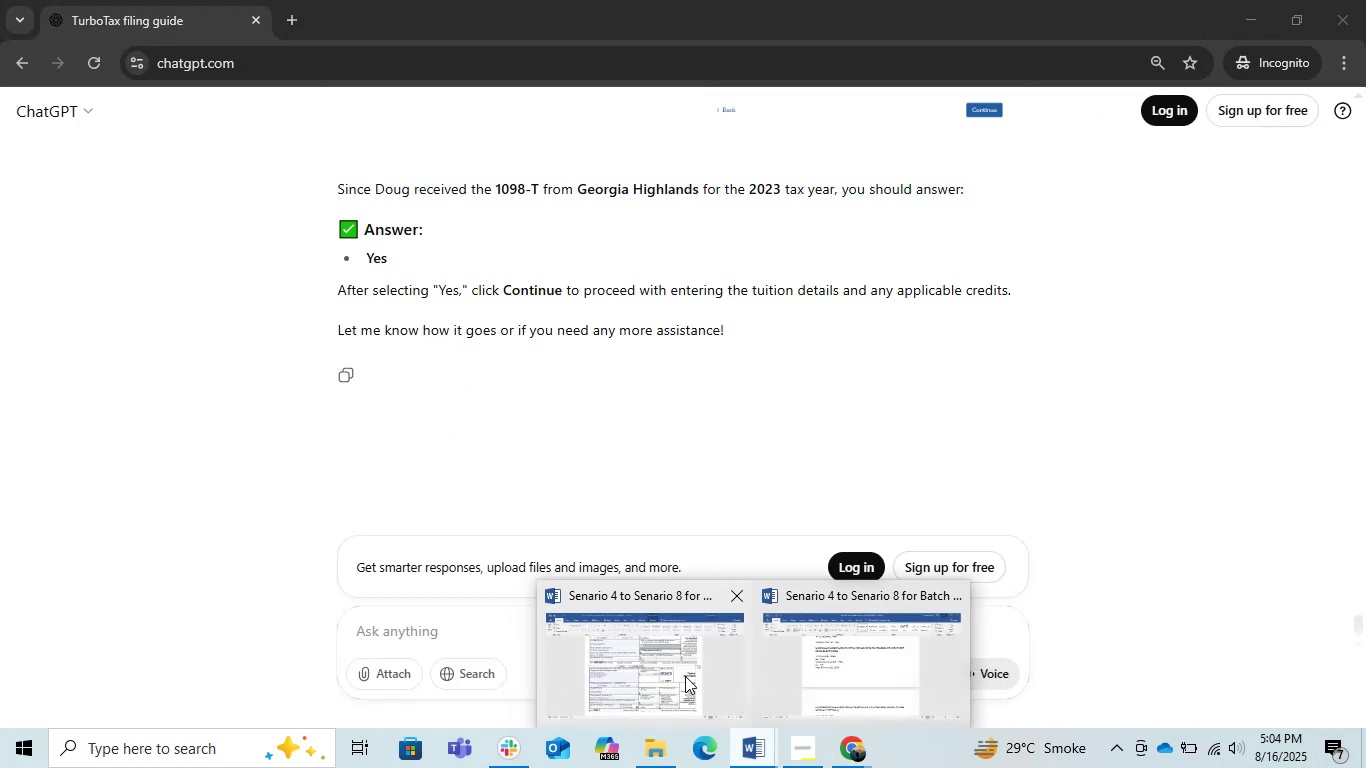 
left_click([675, 672])
 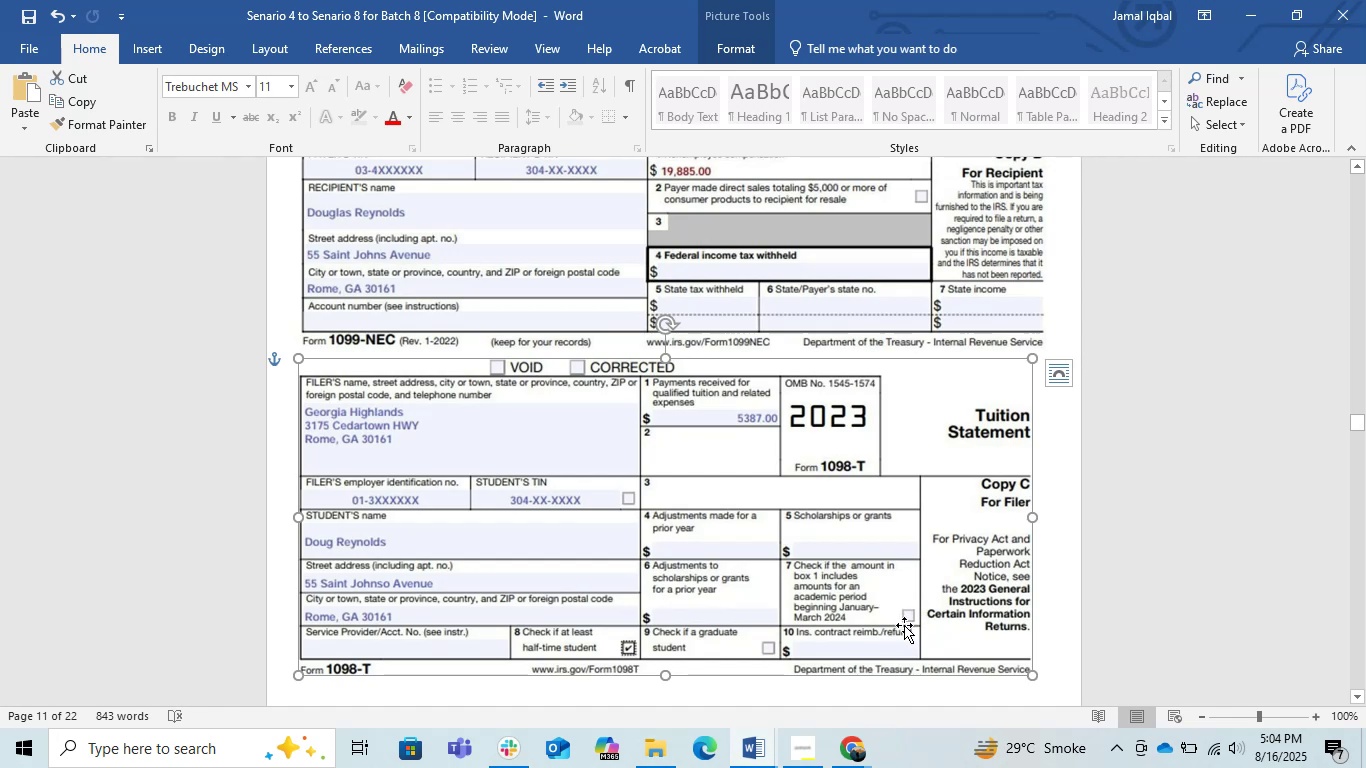 
wait(8.04)
 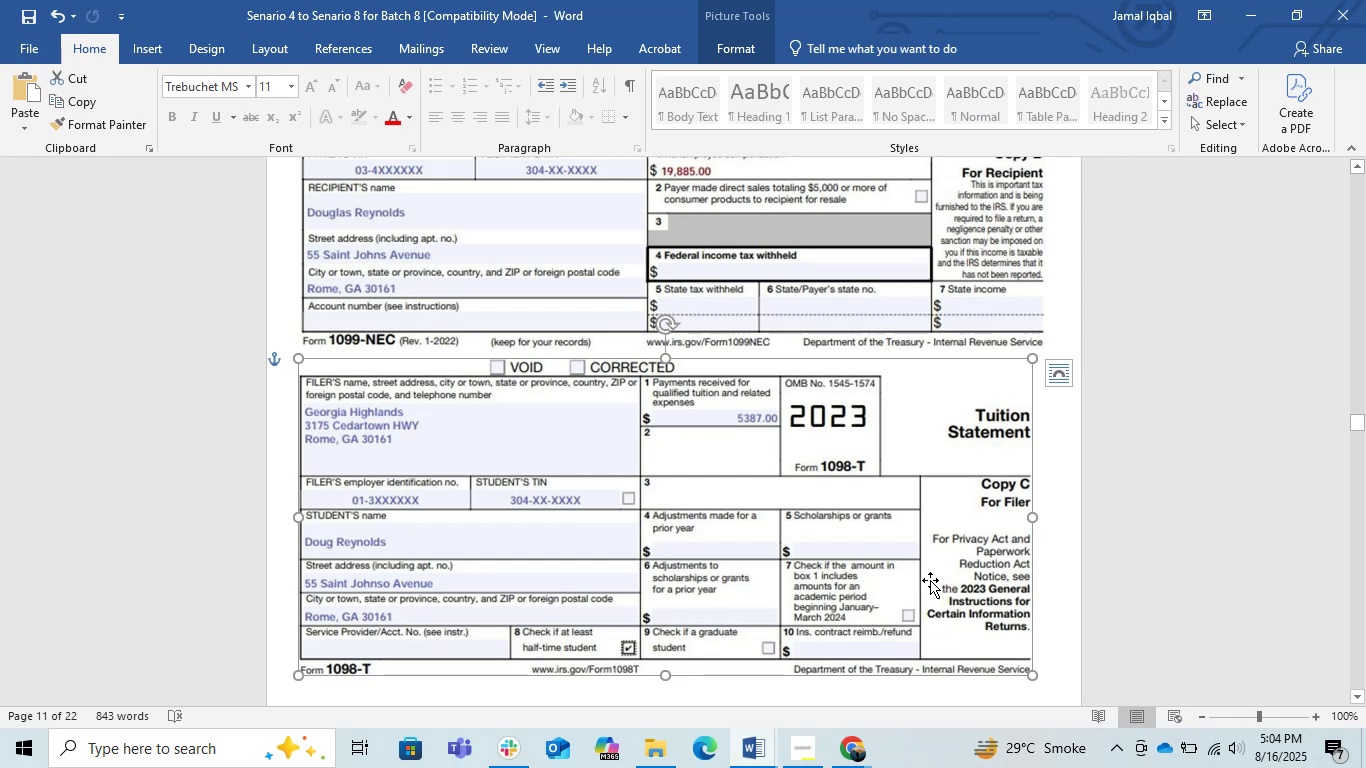 
key(Alt+Tab)
 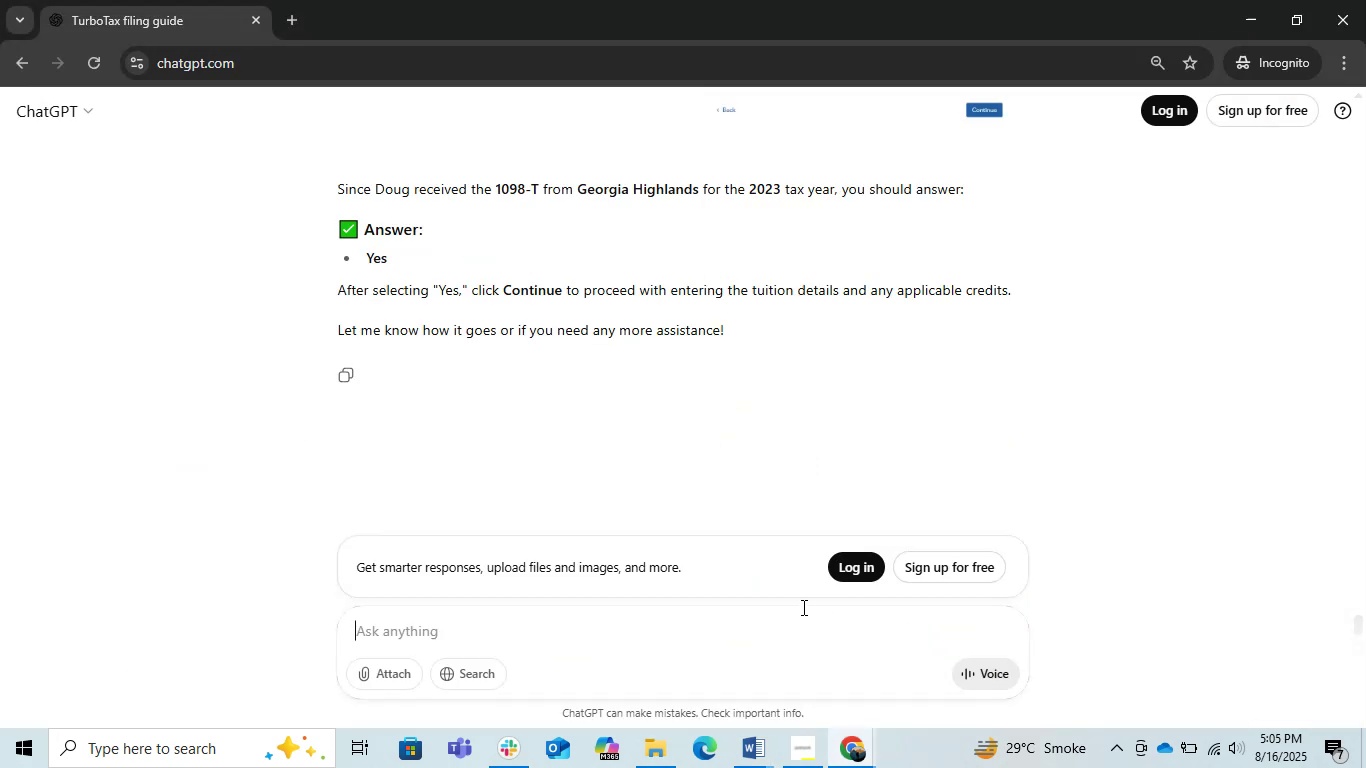 
key(Alt+AltLeft)
 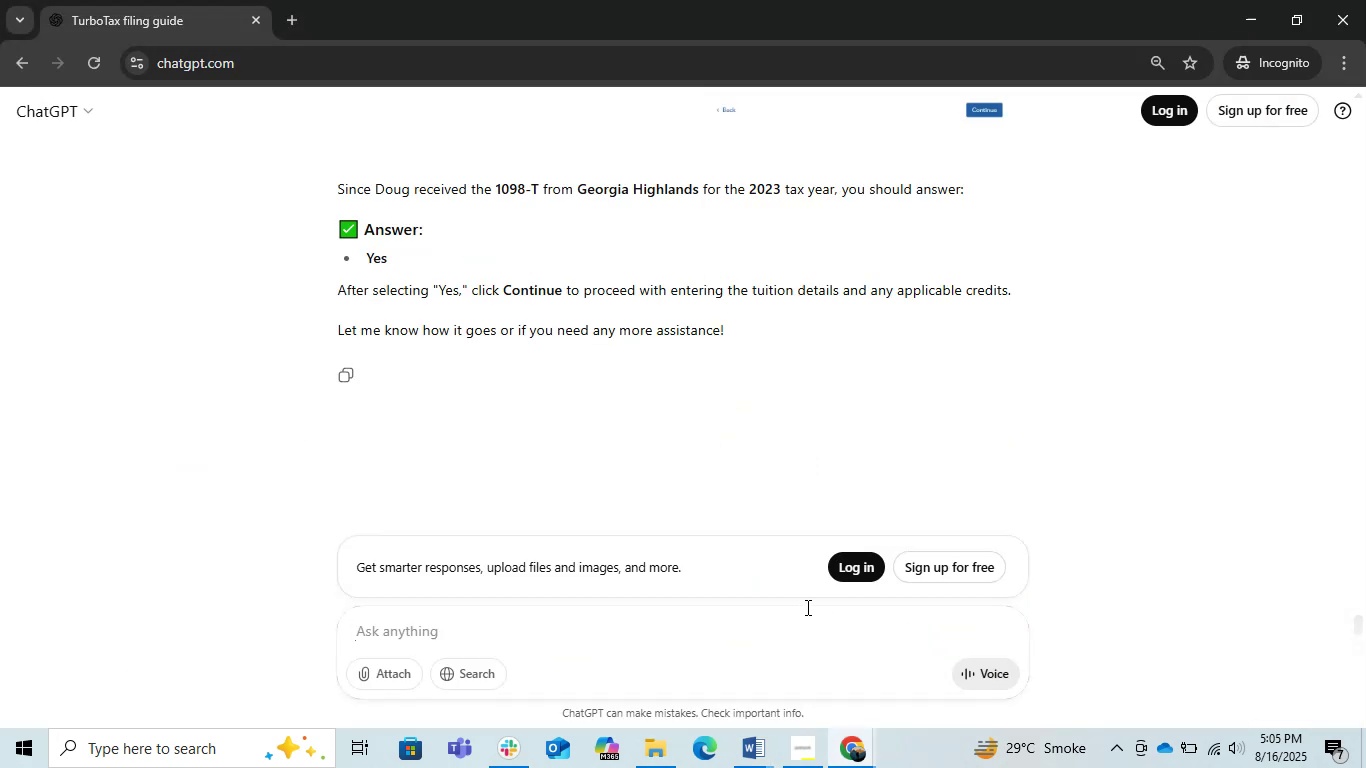 
key(Alt+Tab)
 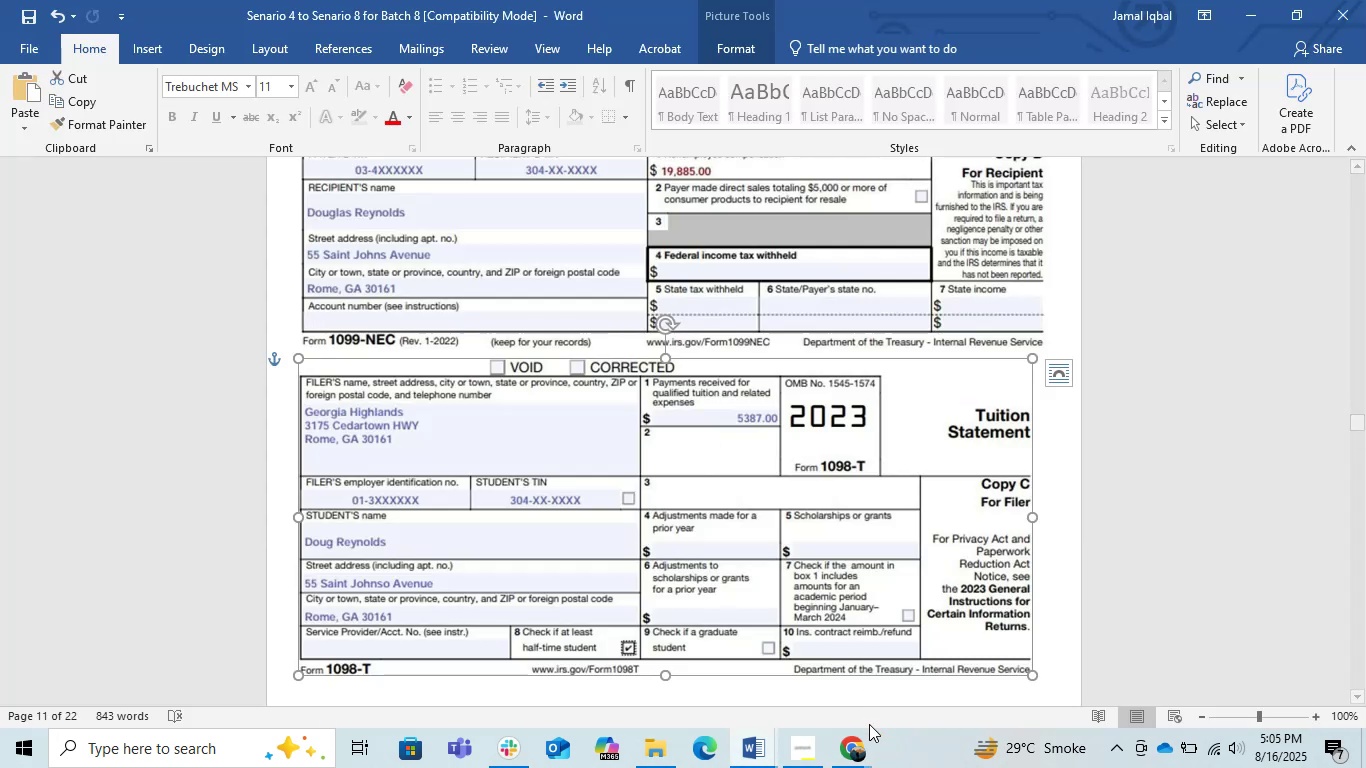 
left_click([853, 751])
 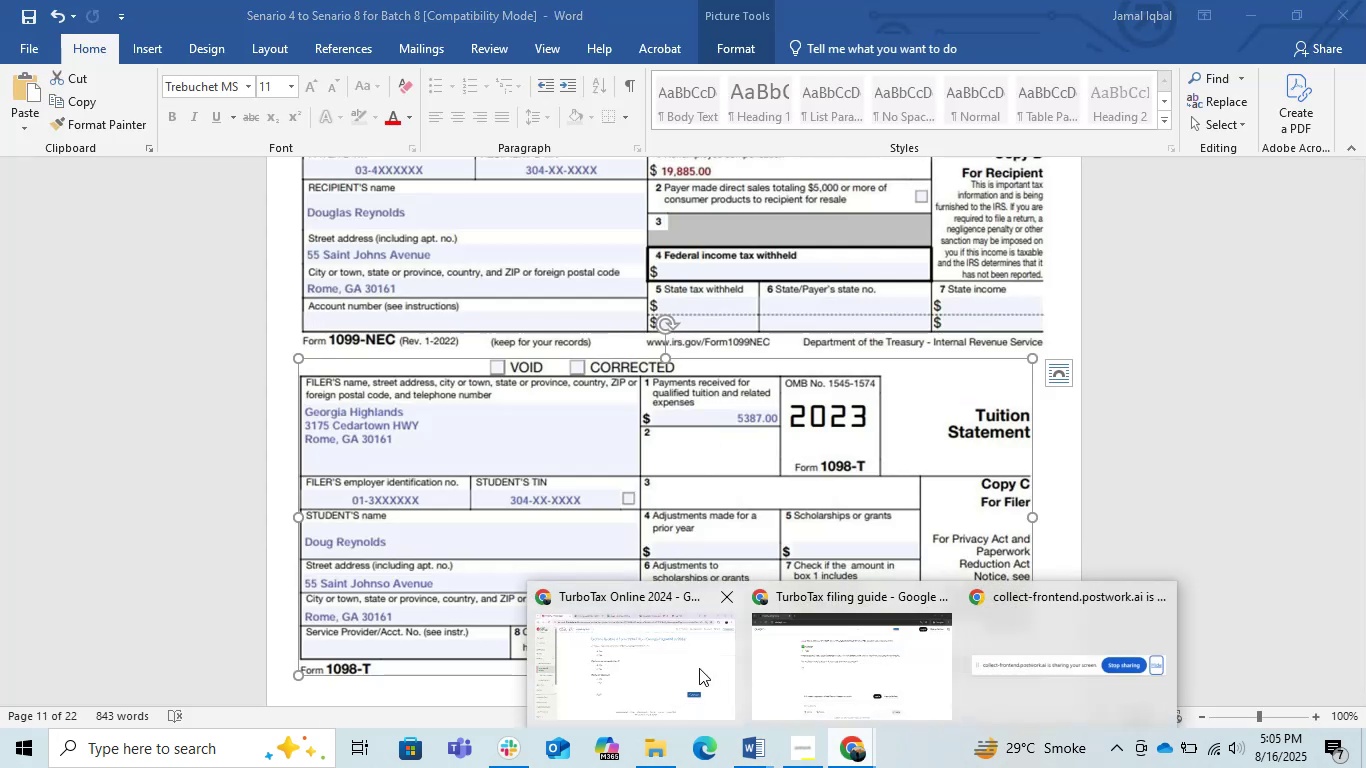 
double_click([688, 665])
 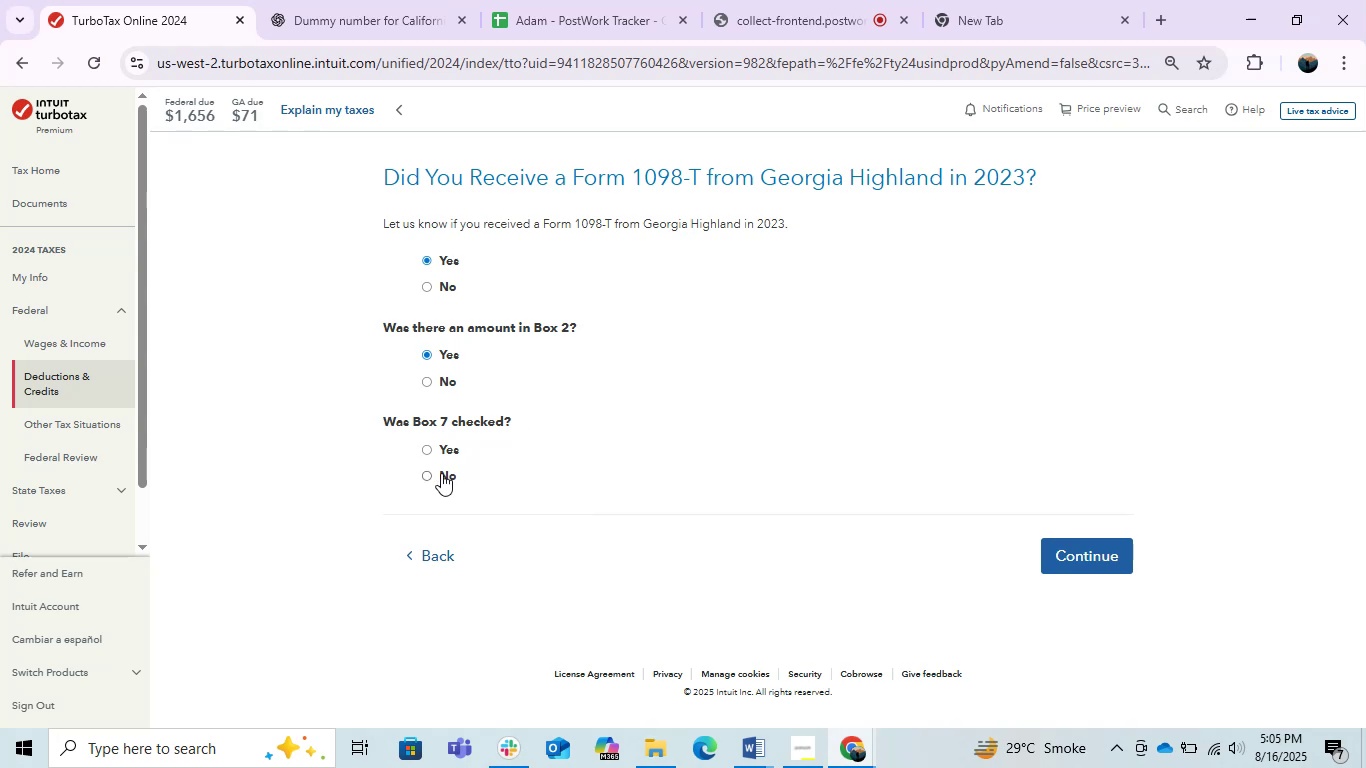 
left_click([431, 471])
 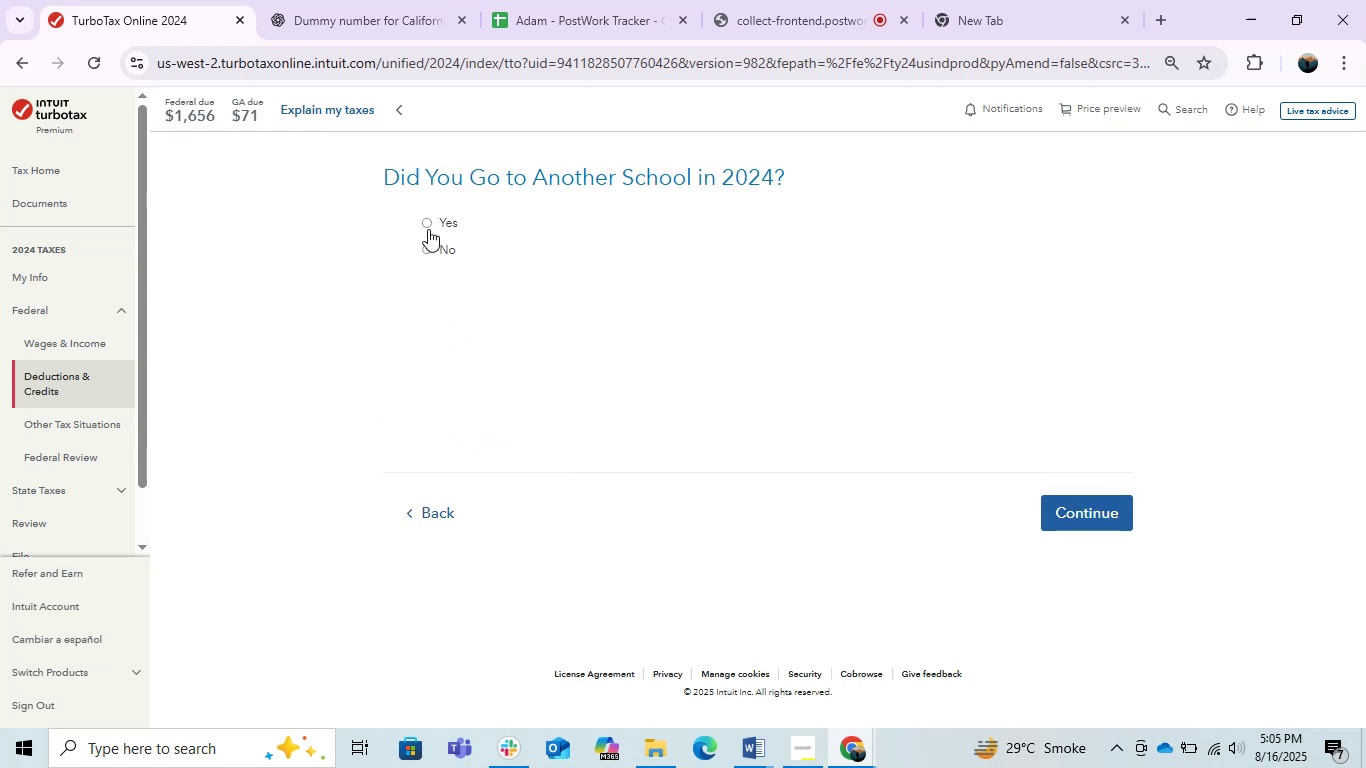 
left_click([429, 247])
 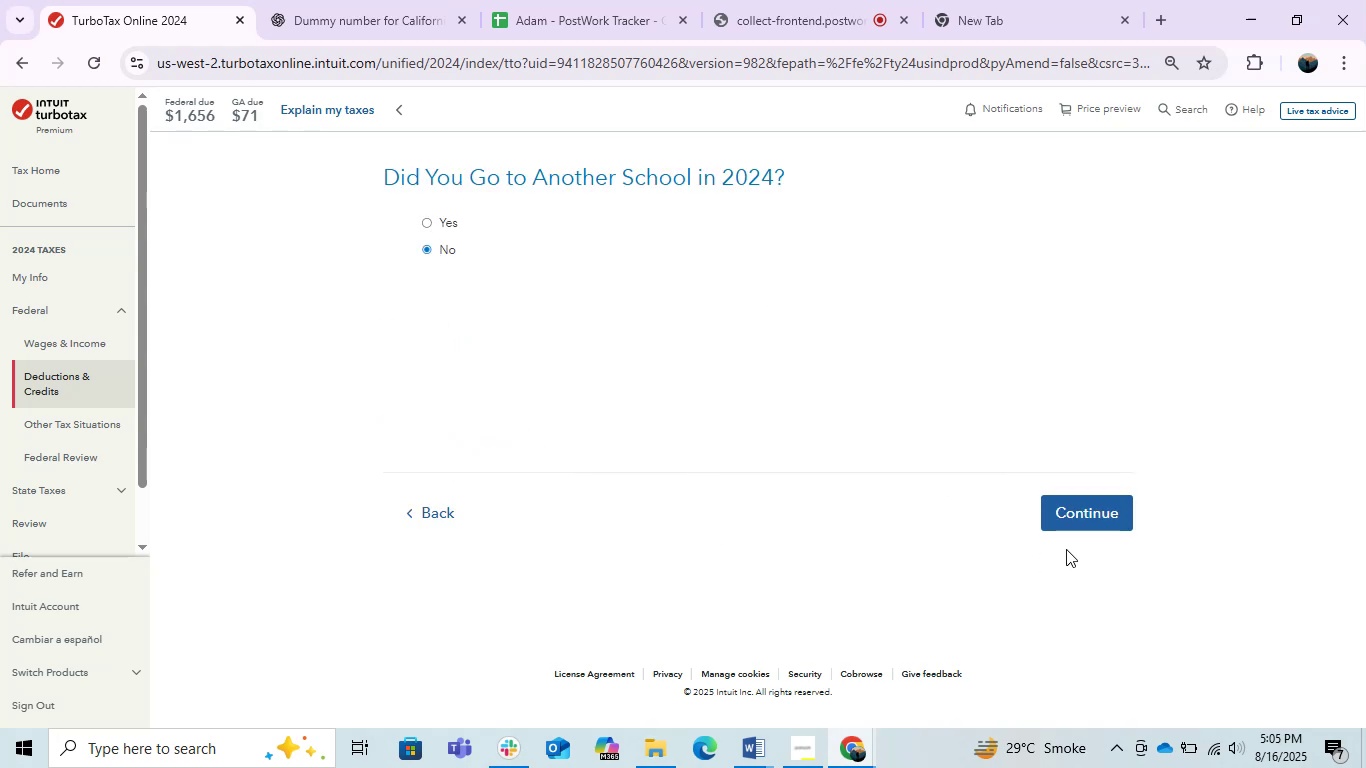 
left_click([1066, 514])
 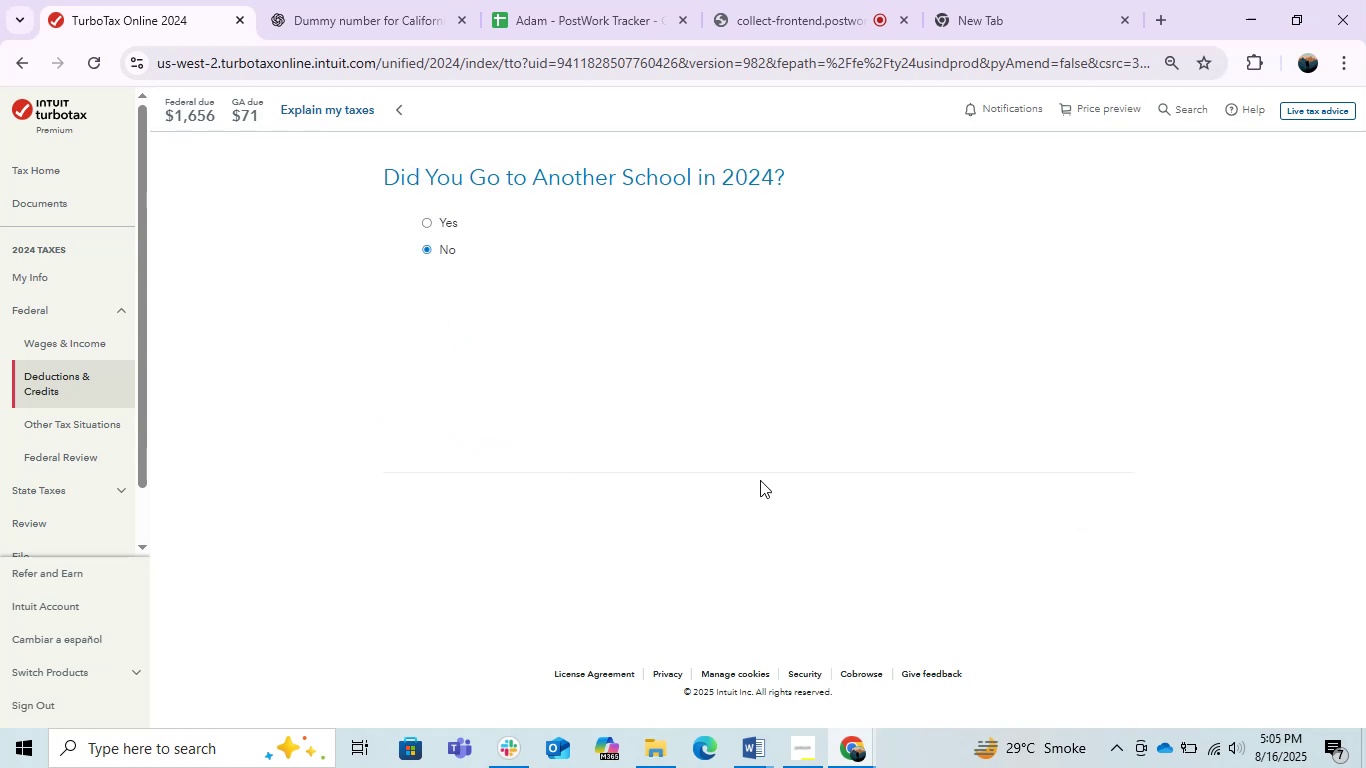 
mouse_move([725, 454])
 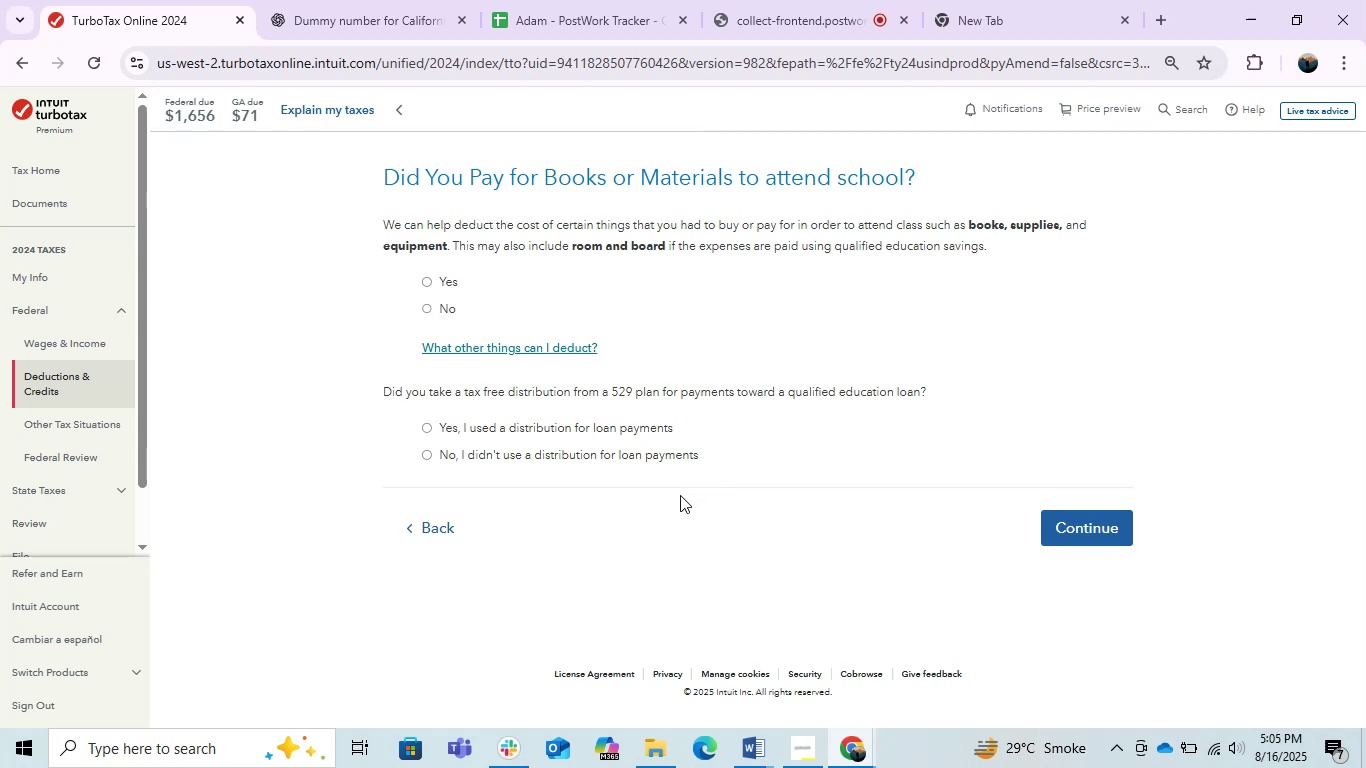 
wait(5.16)
 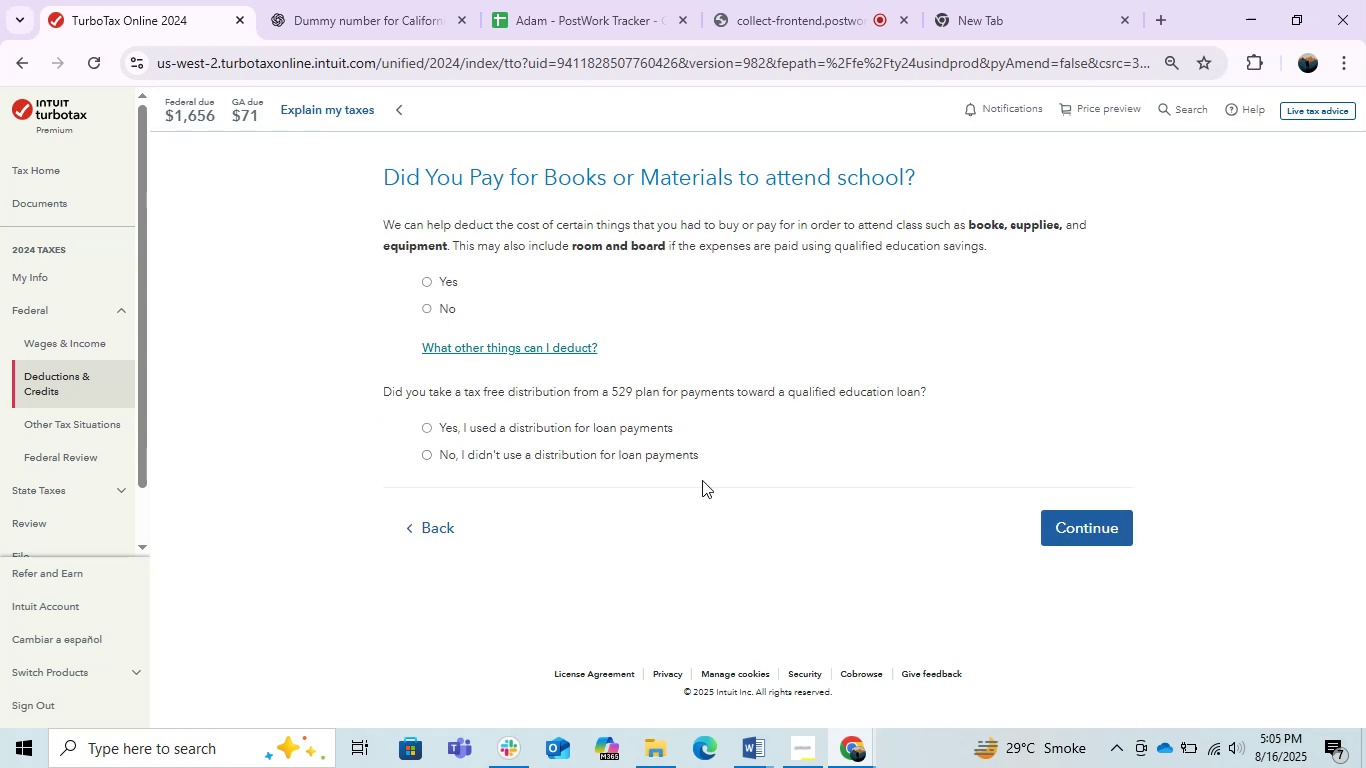 
left_click([424, 309])
 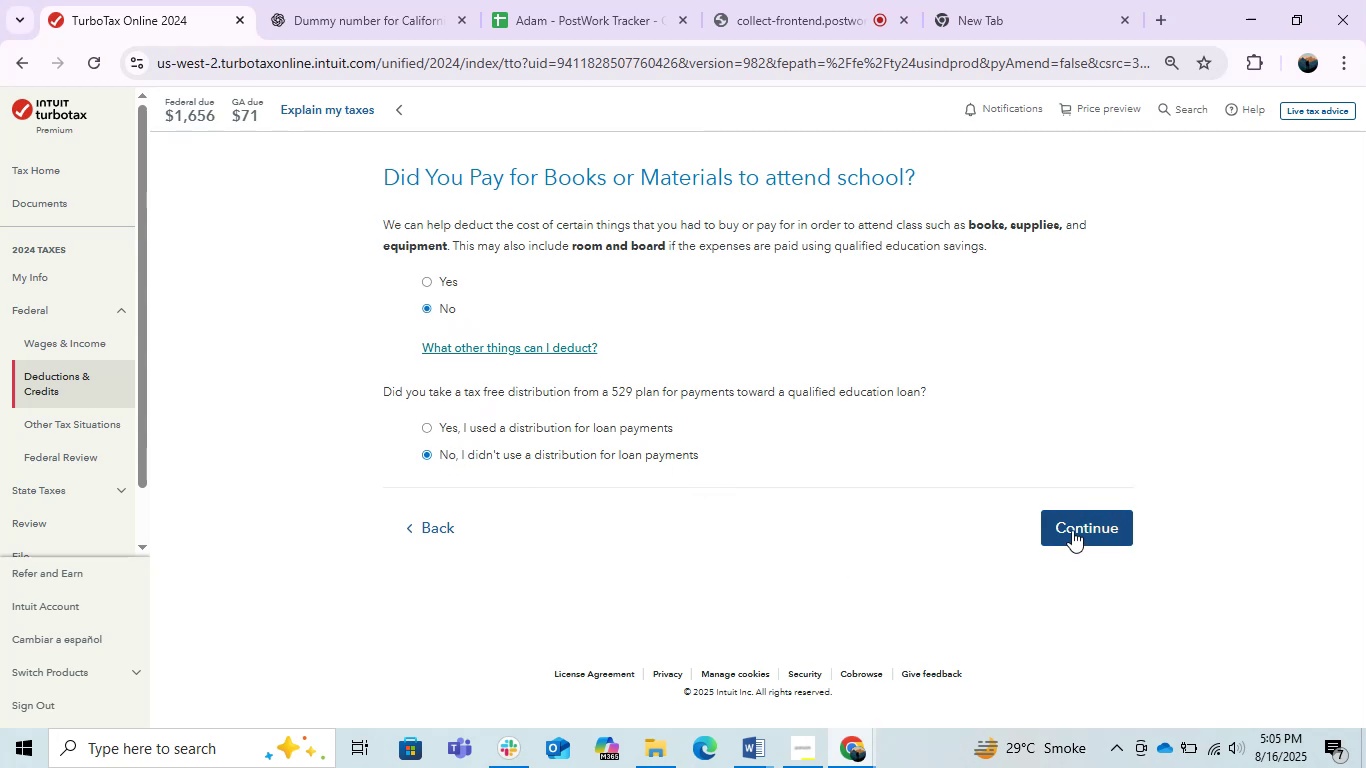 
left_click([1086, 523])
 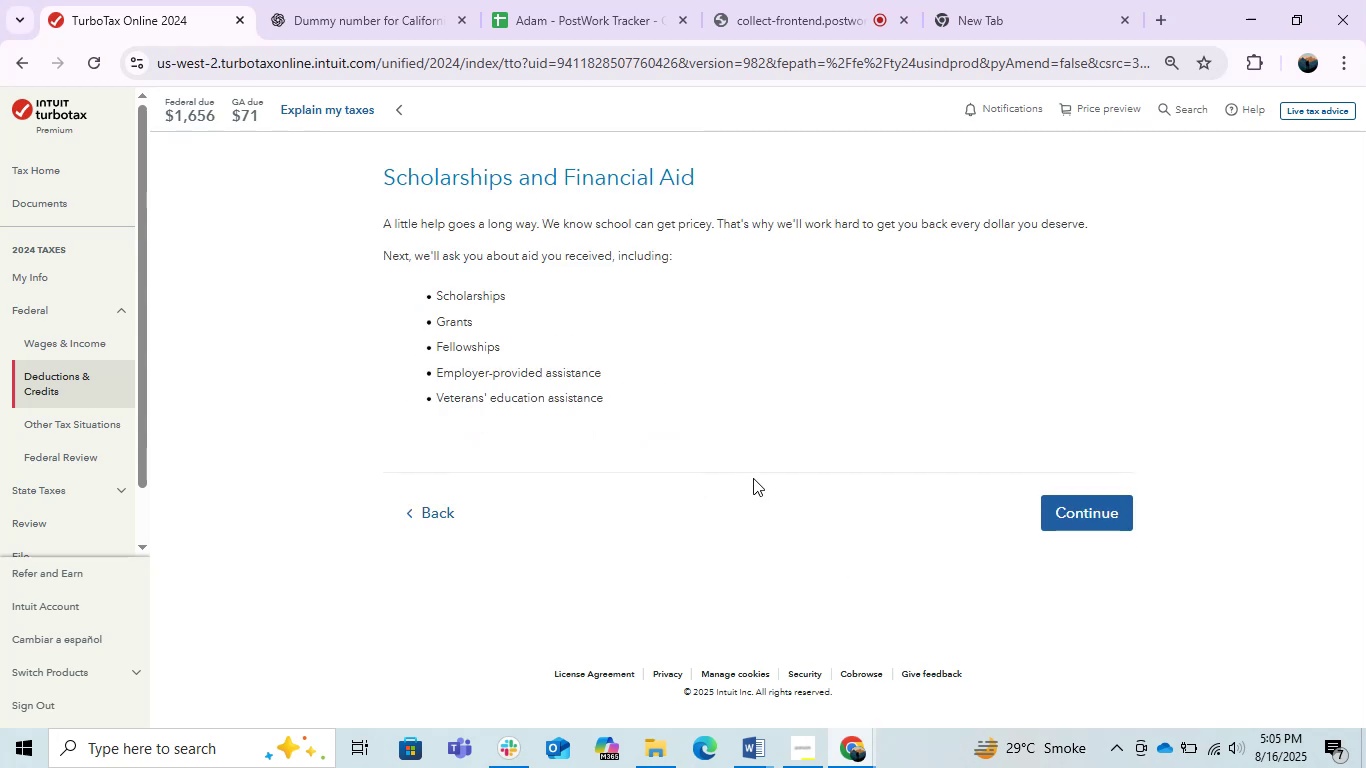 
left_click([1098, 516])
 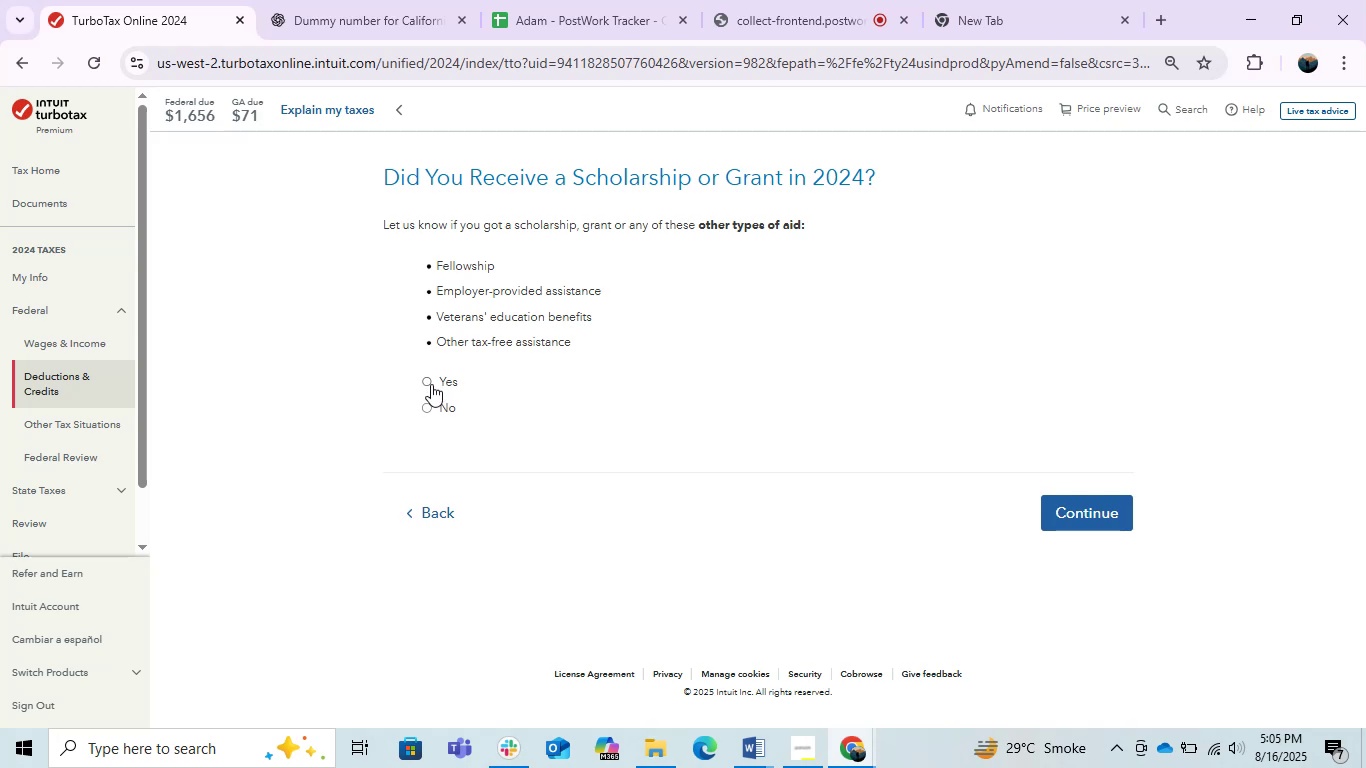 
wait(7.9)
 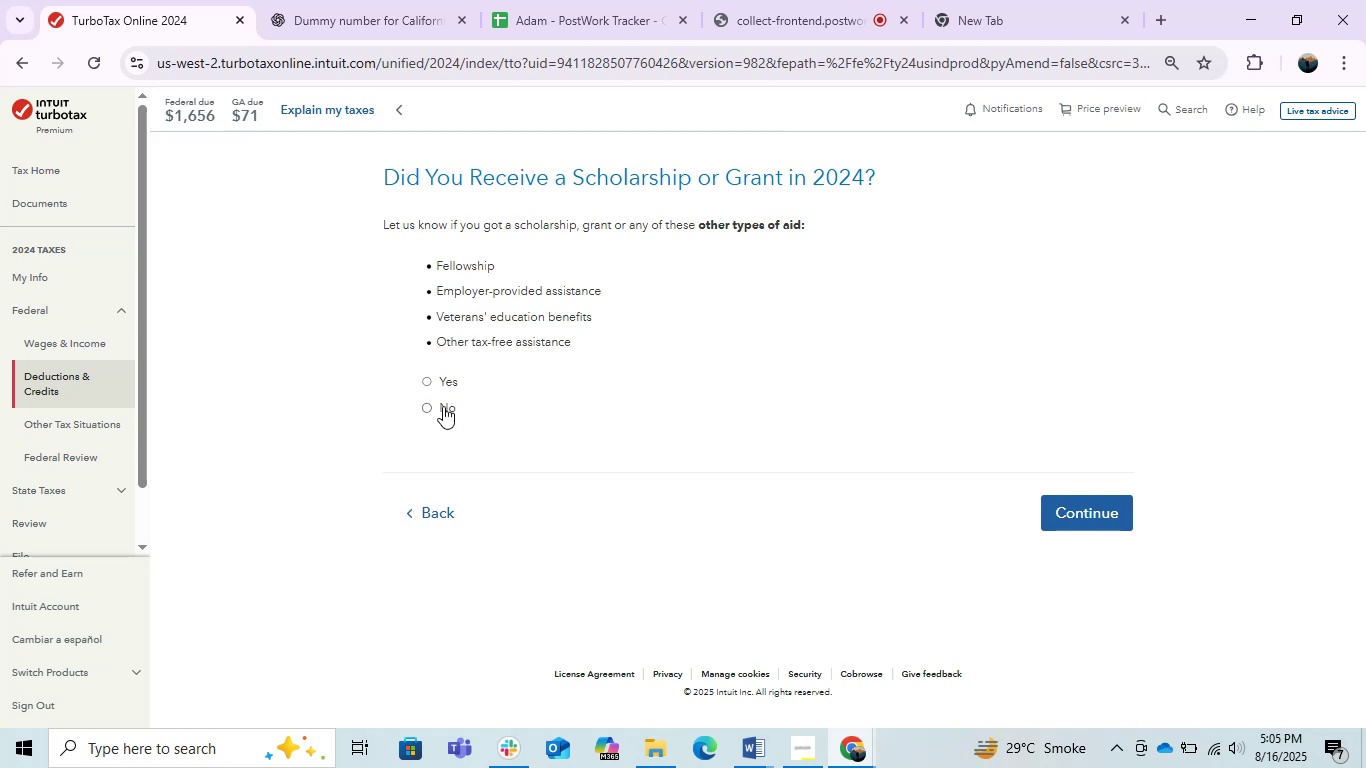 
left_click([427, 393])
 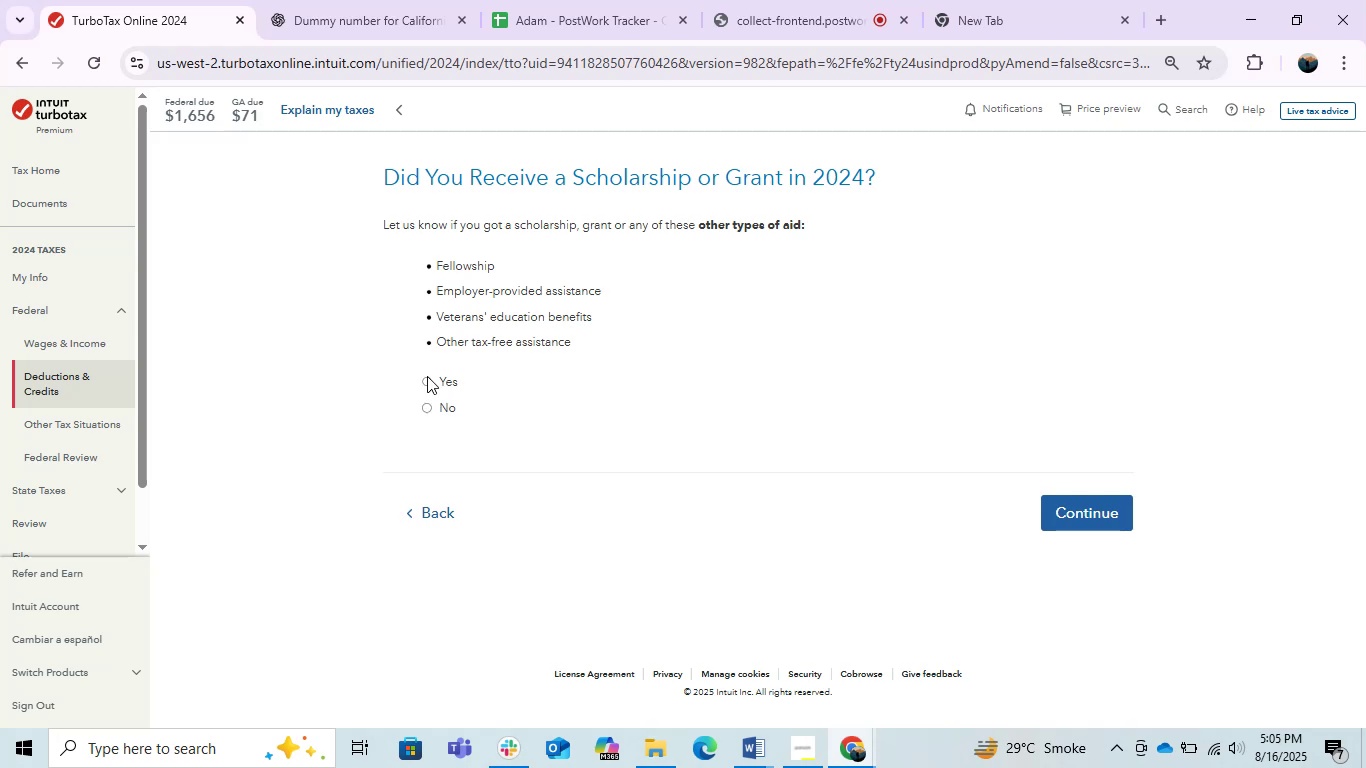 
left_click([427, 376])
 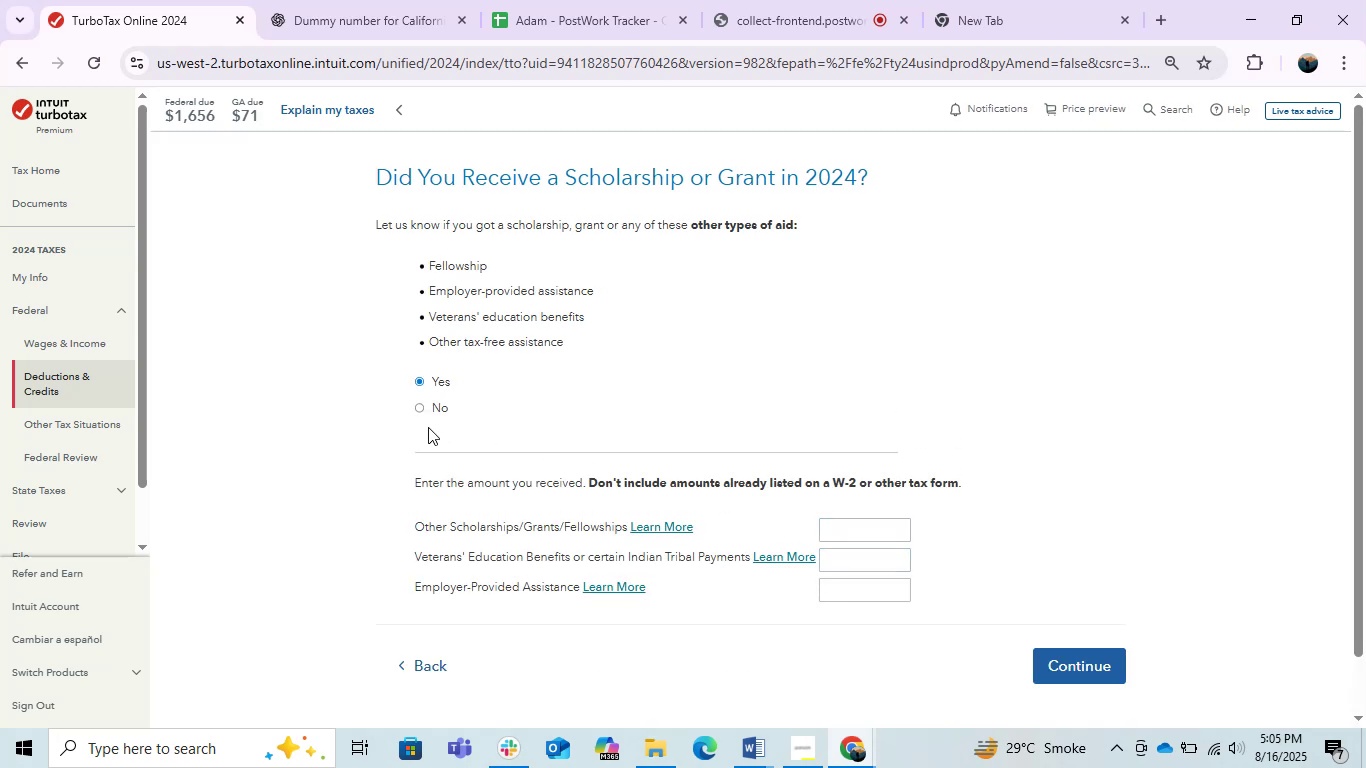 
left_click([418, 401])
 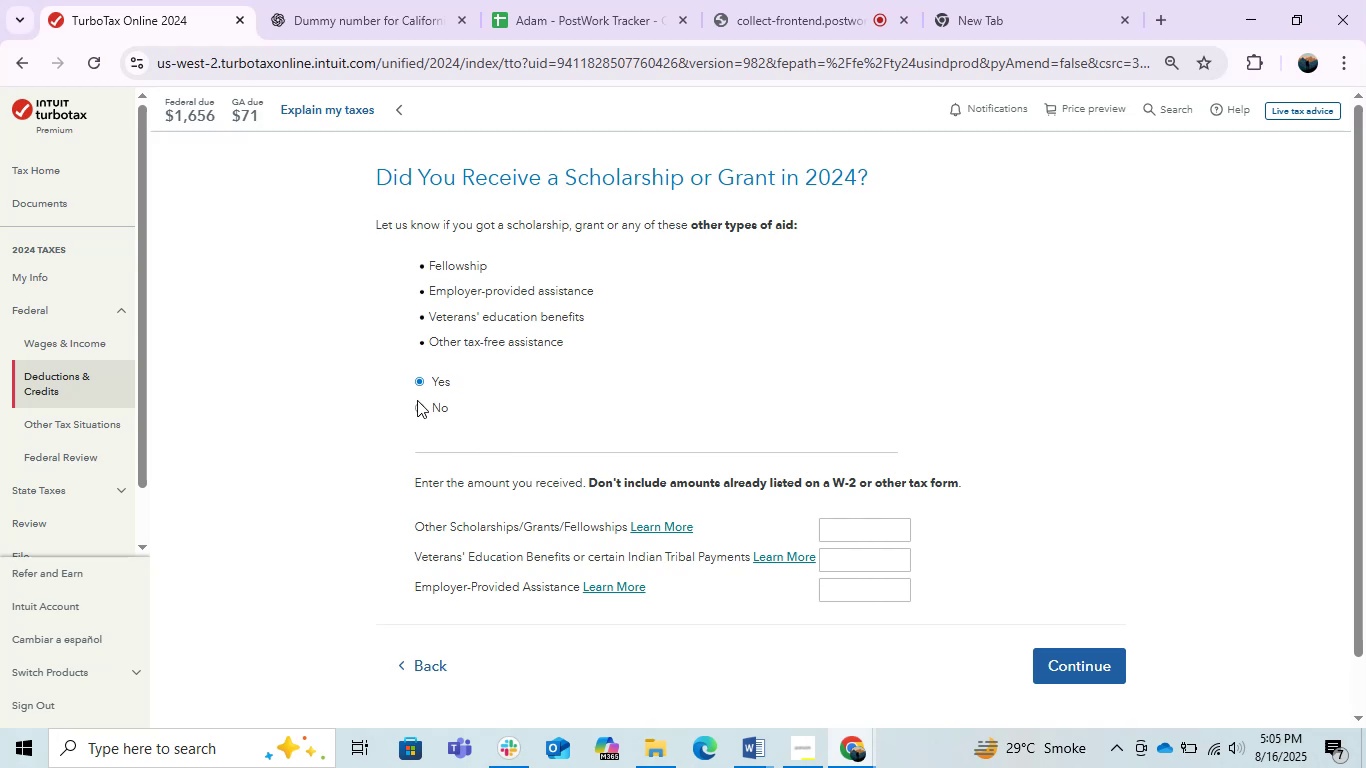 
left_click([417, 407])
 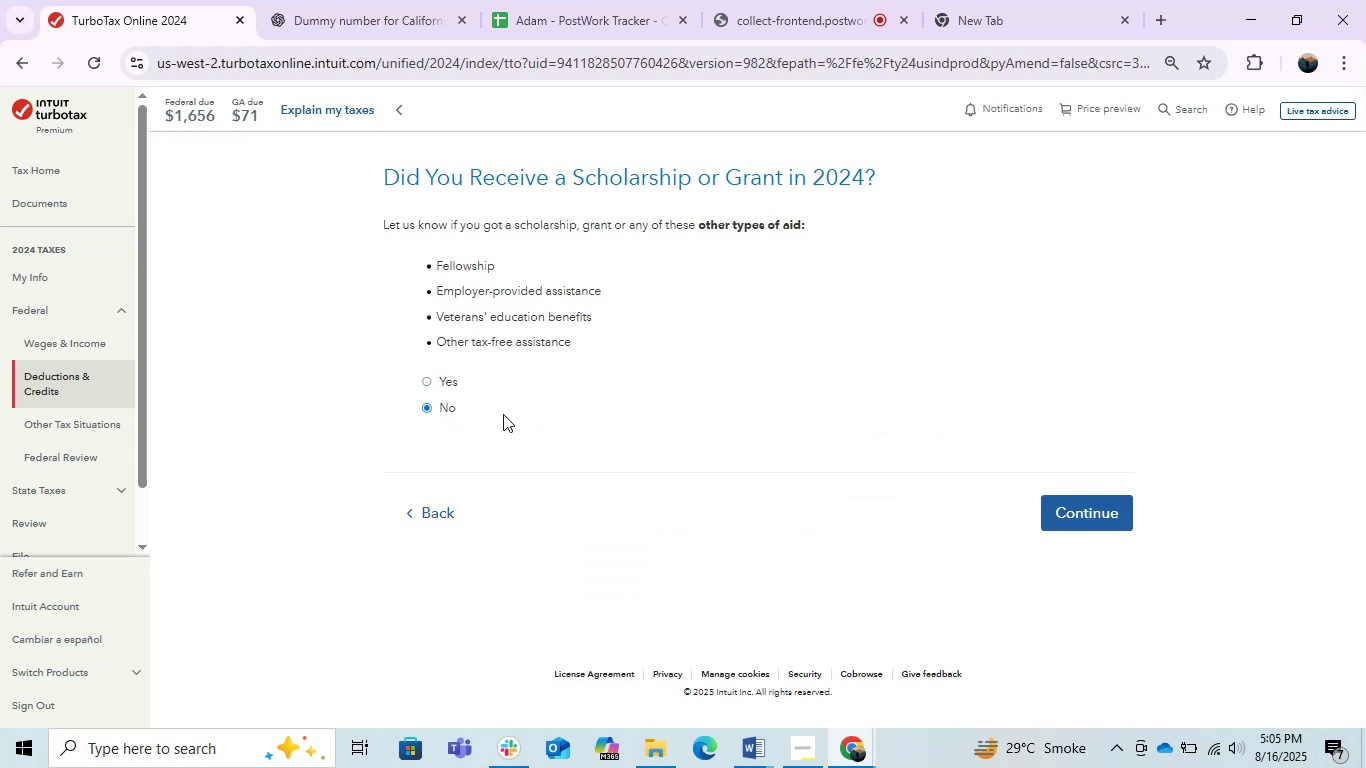 
left_click([510, 422])
 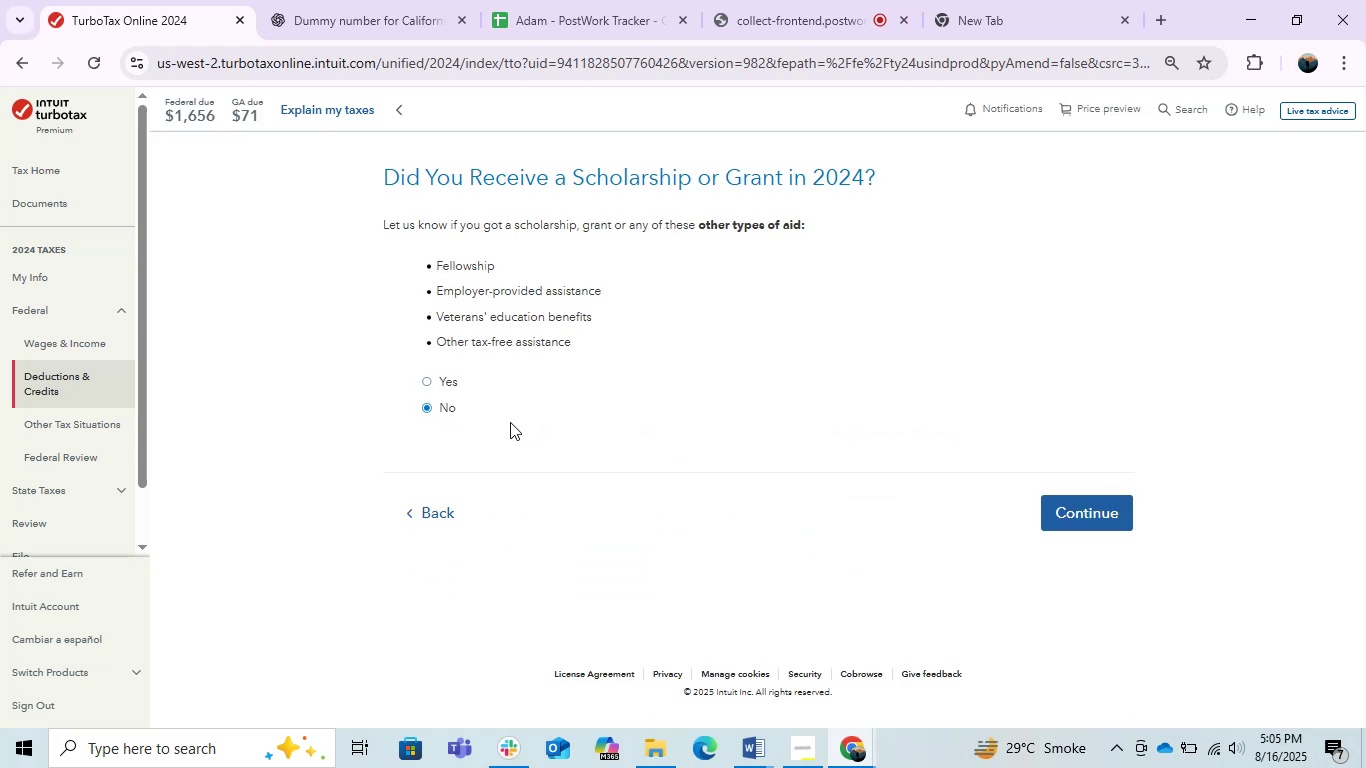 
key(PrintScreen)
 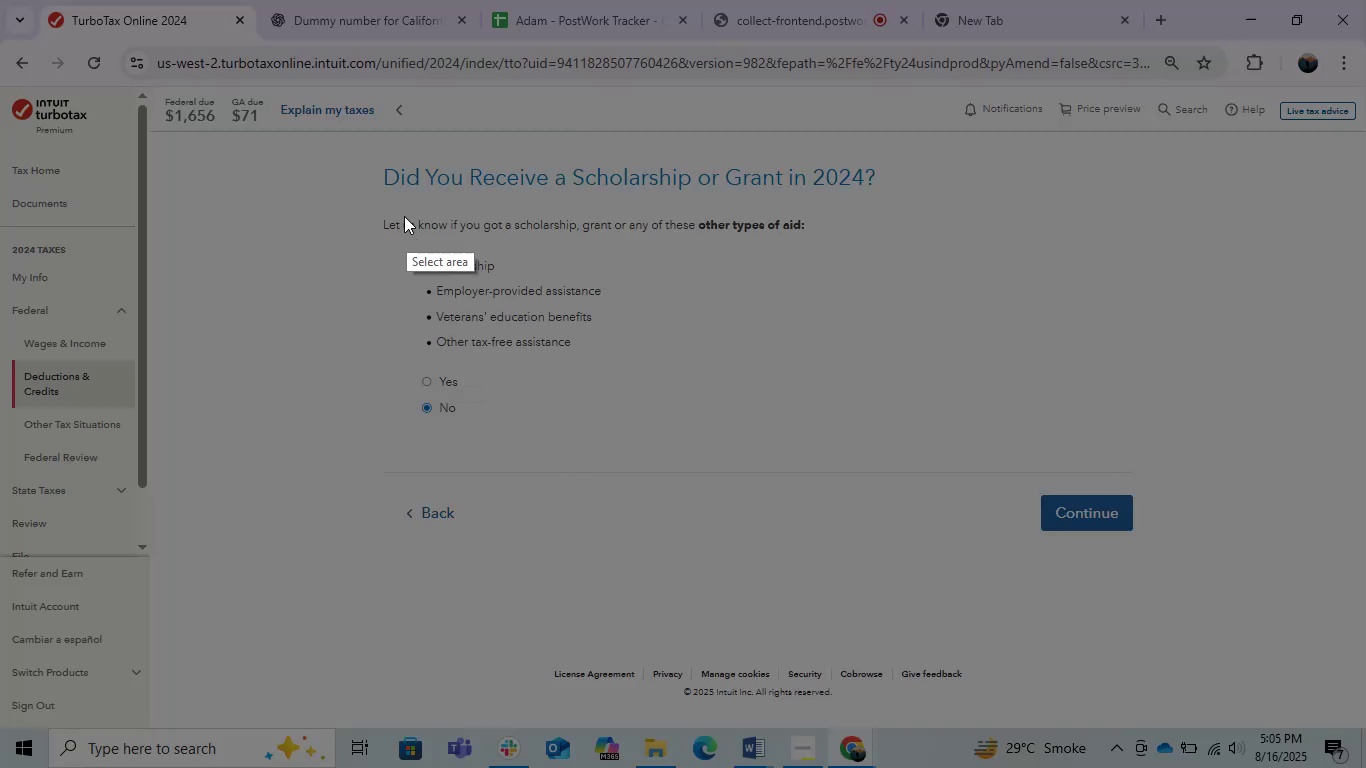 
left_click_drag(start_coordinate=[344, 158], to_coordinate=[1171, 437])
 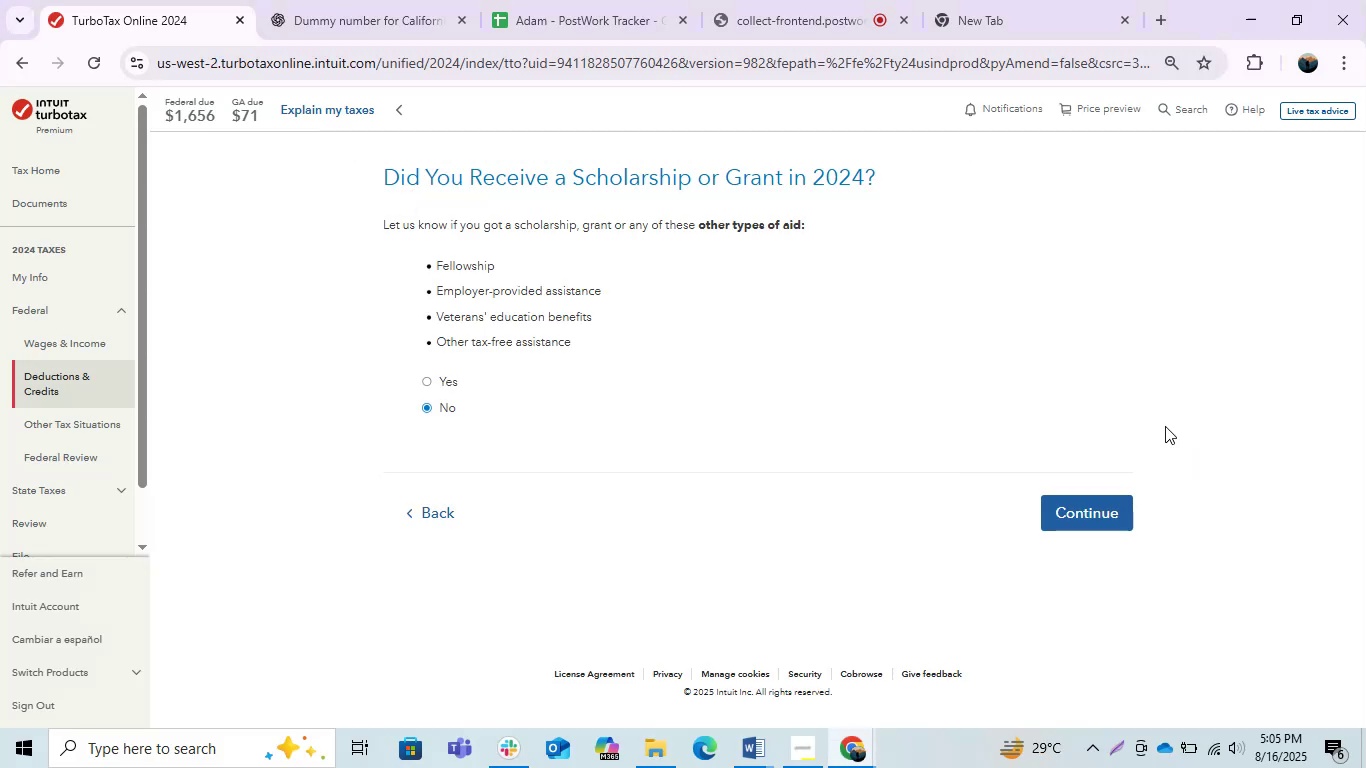 
key(Control+C)
 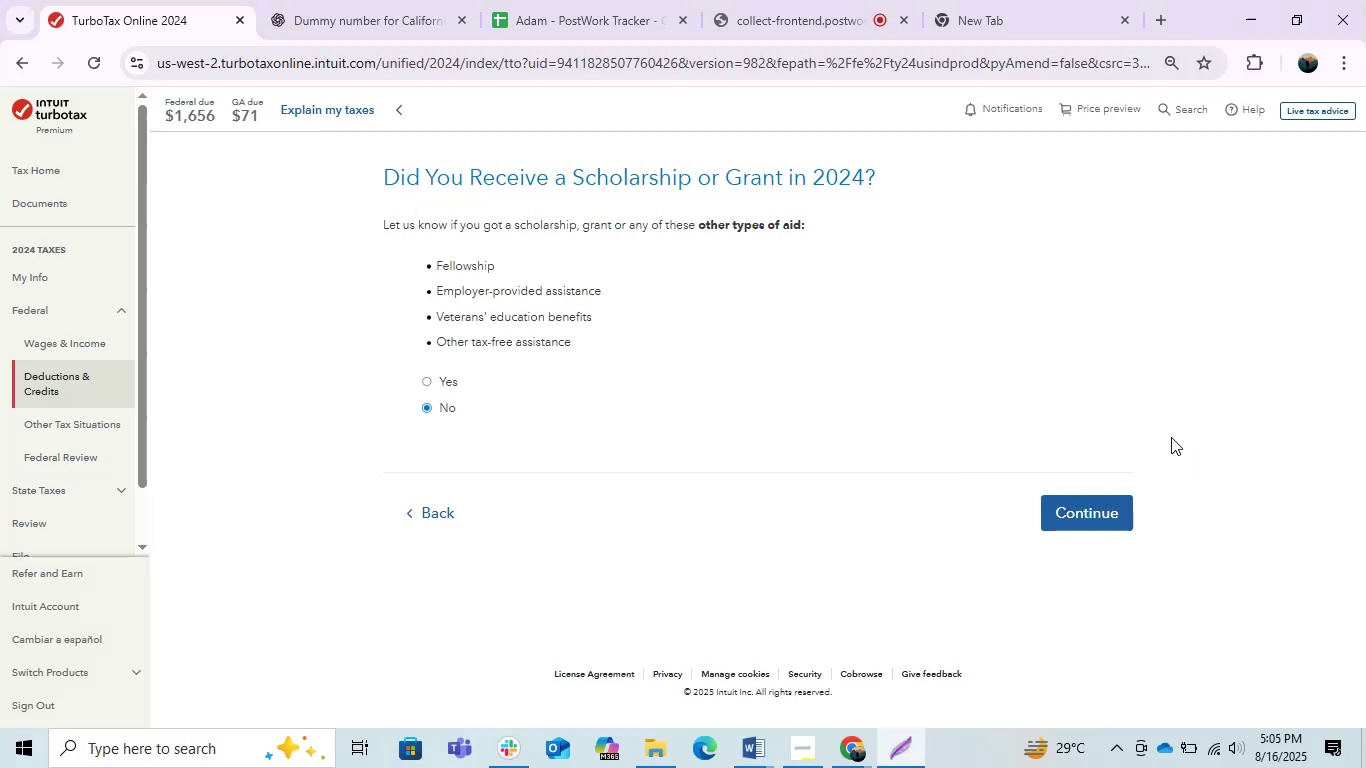 
key(Alt+AltLeft)
 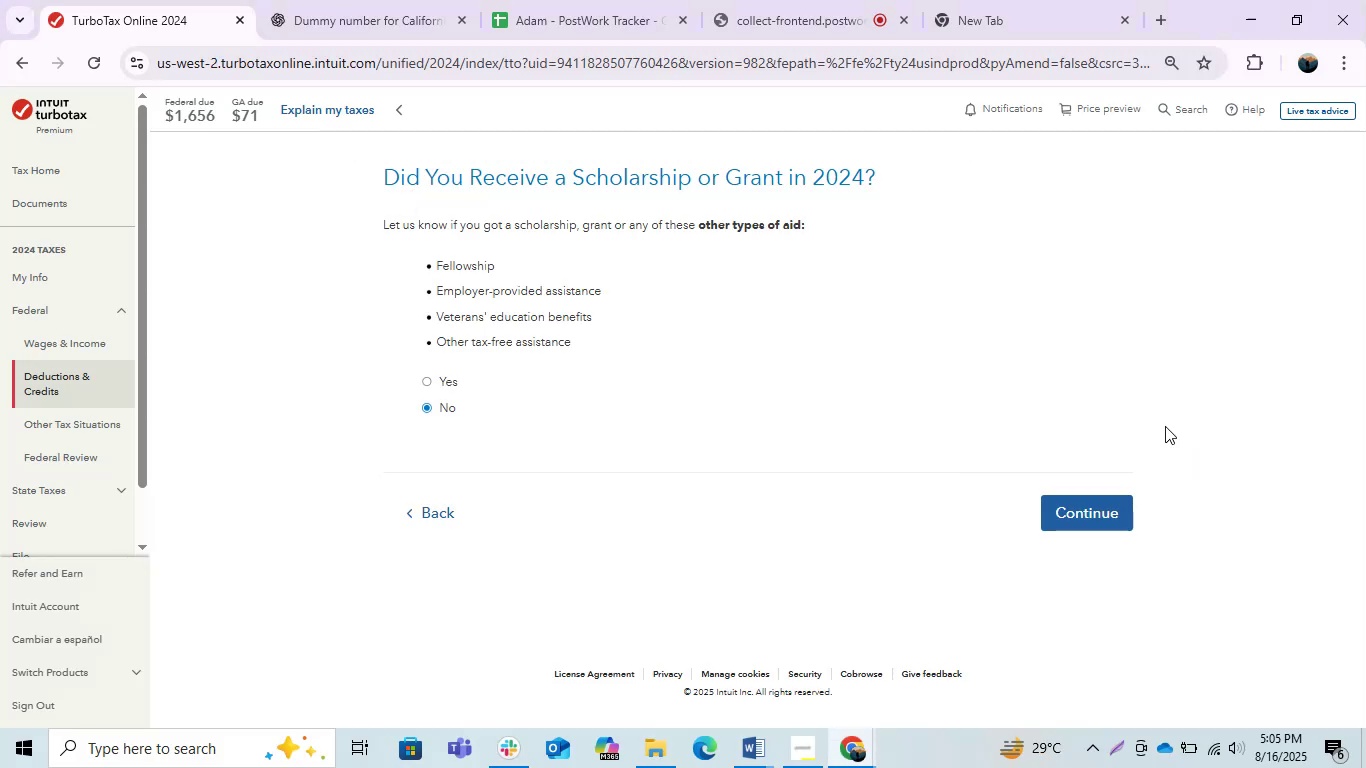 
key(Alt+Tab)
 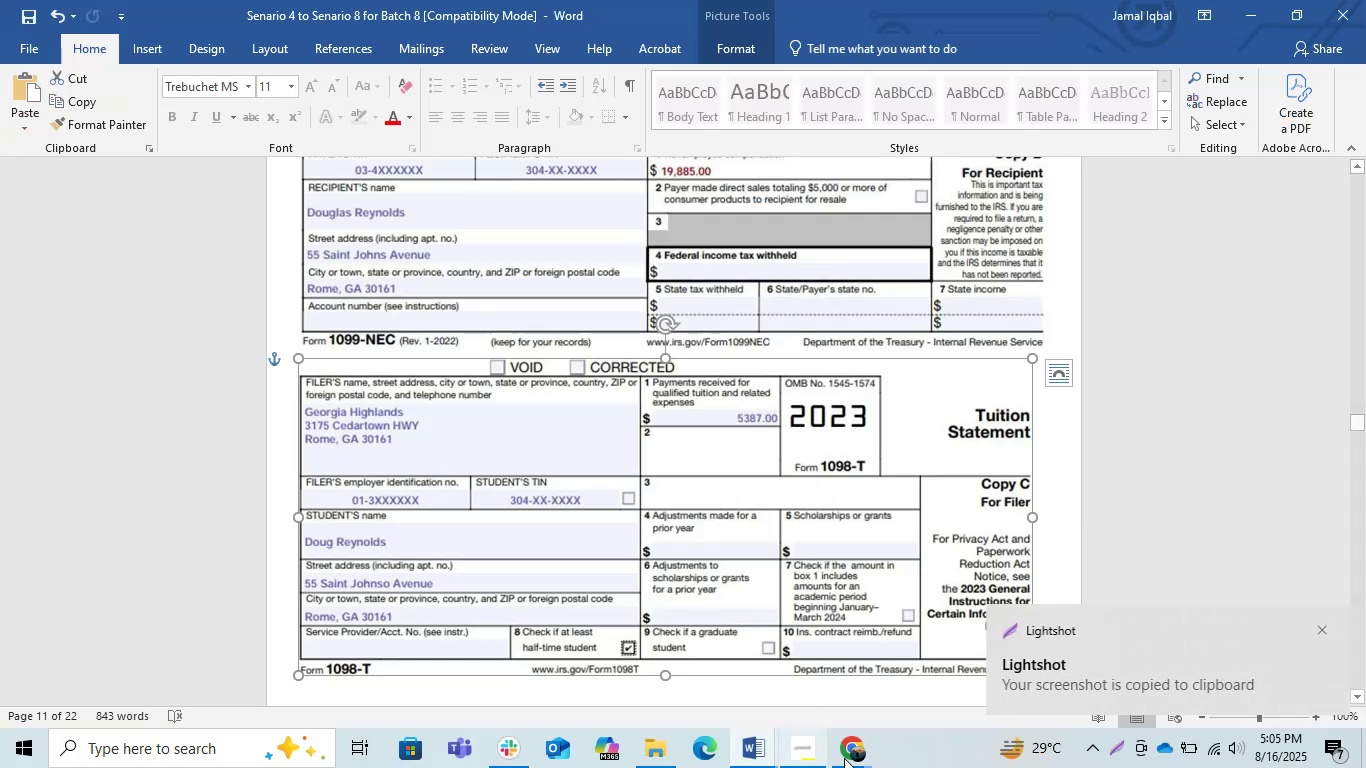 
key(Alt+AltLeft)
 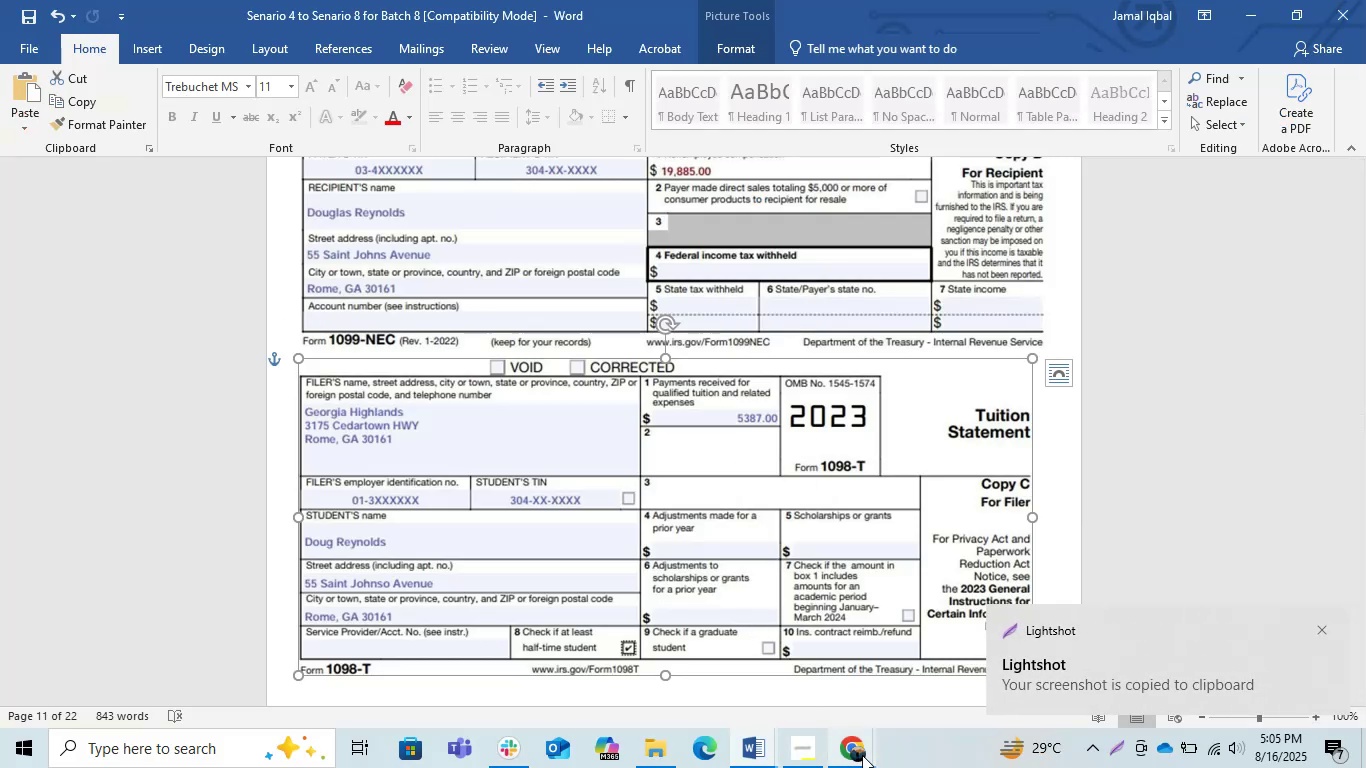 
key(Alt+Tab)
 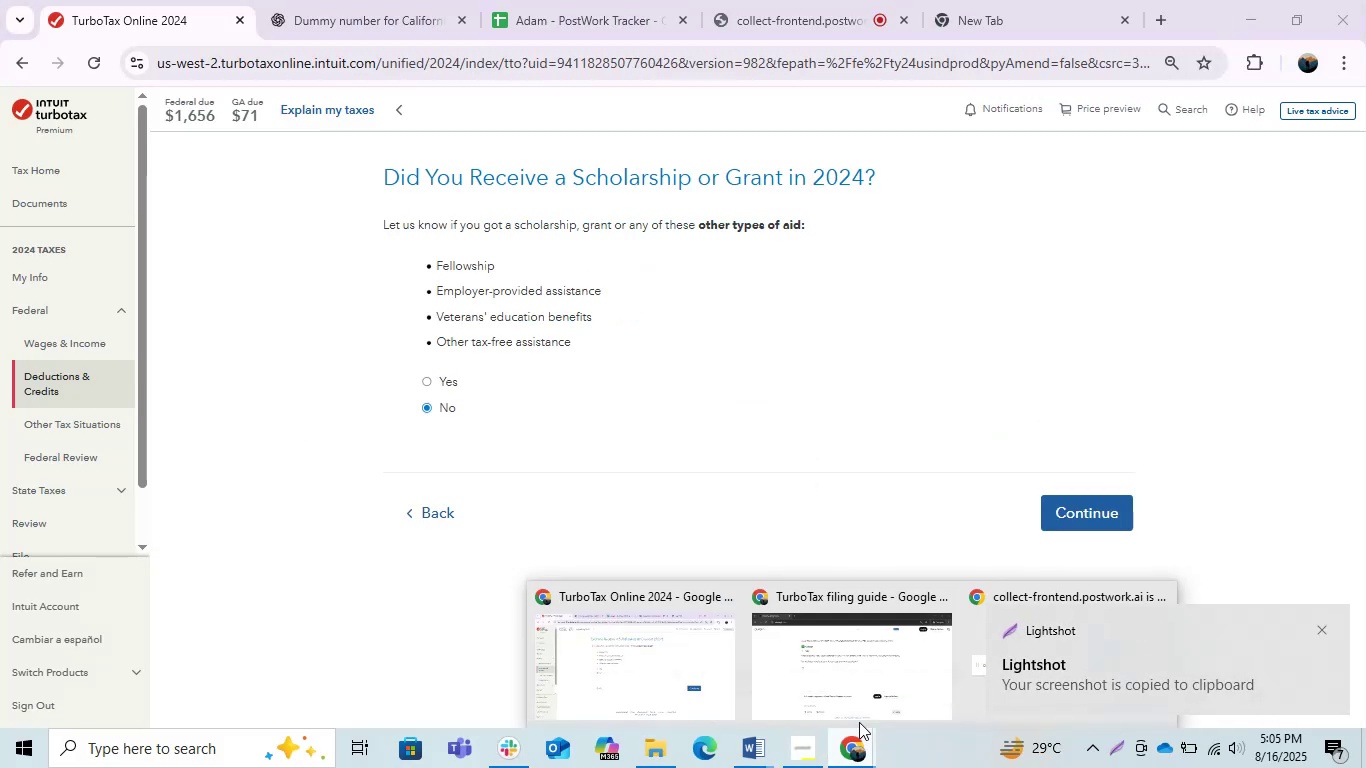 
double_click([845, 671])
 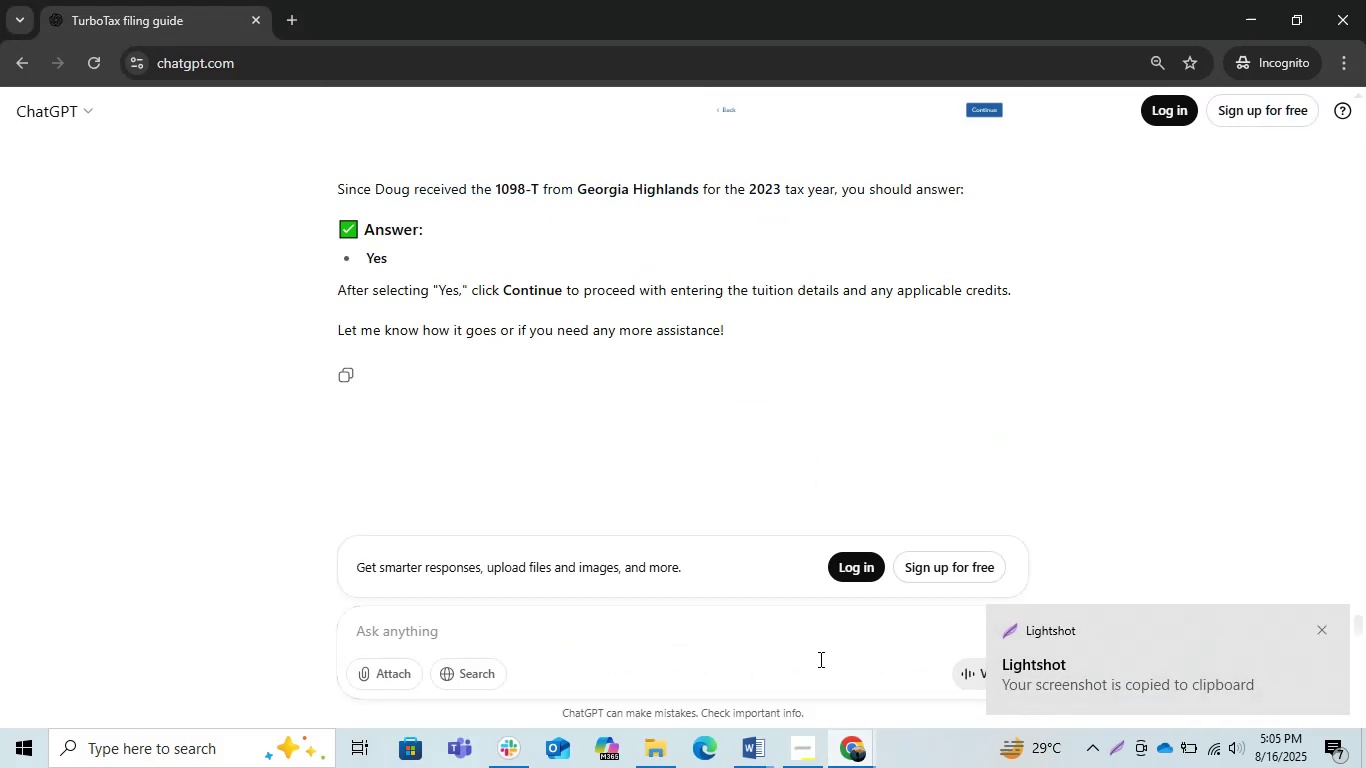 
key(Control+C)
 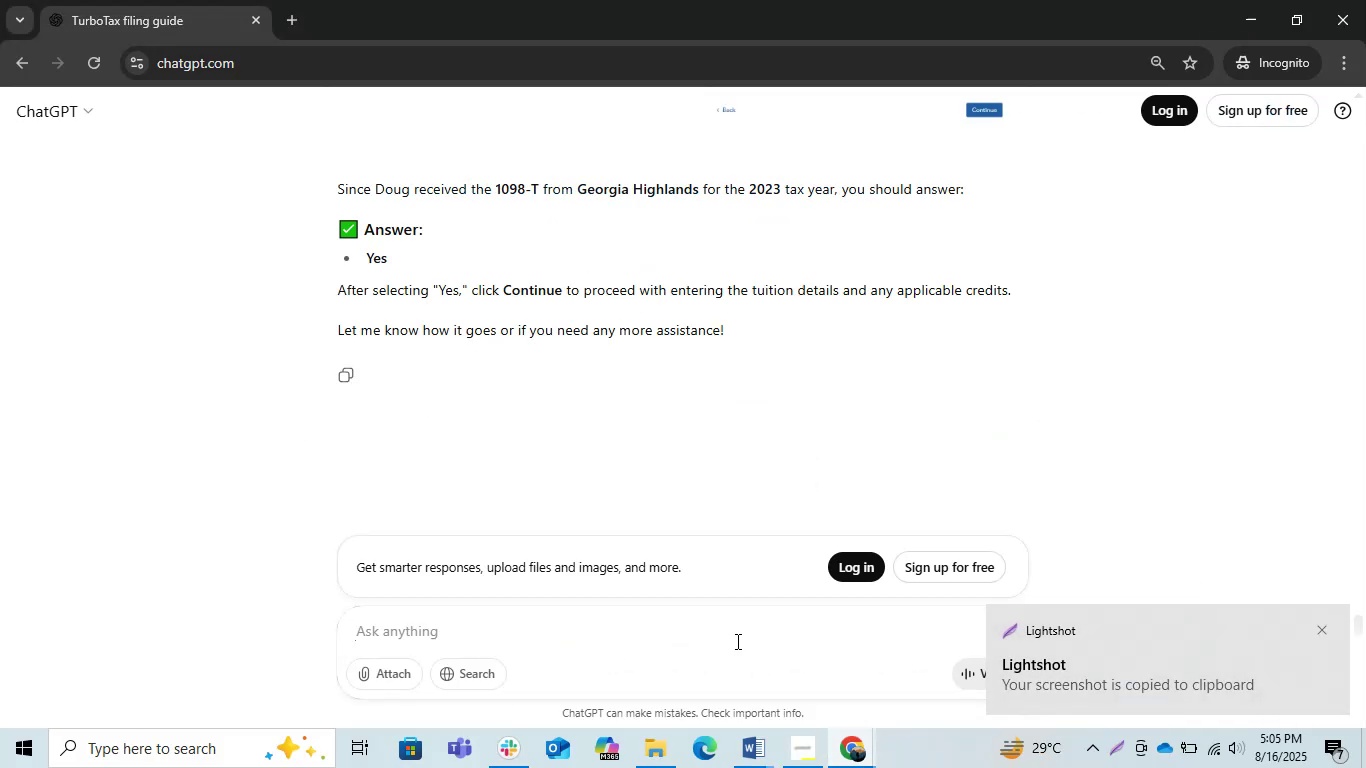 
key(Control+V)
 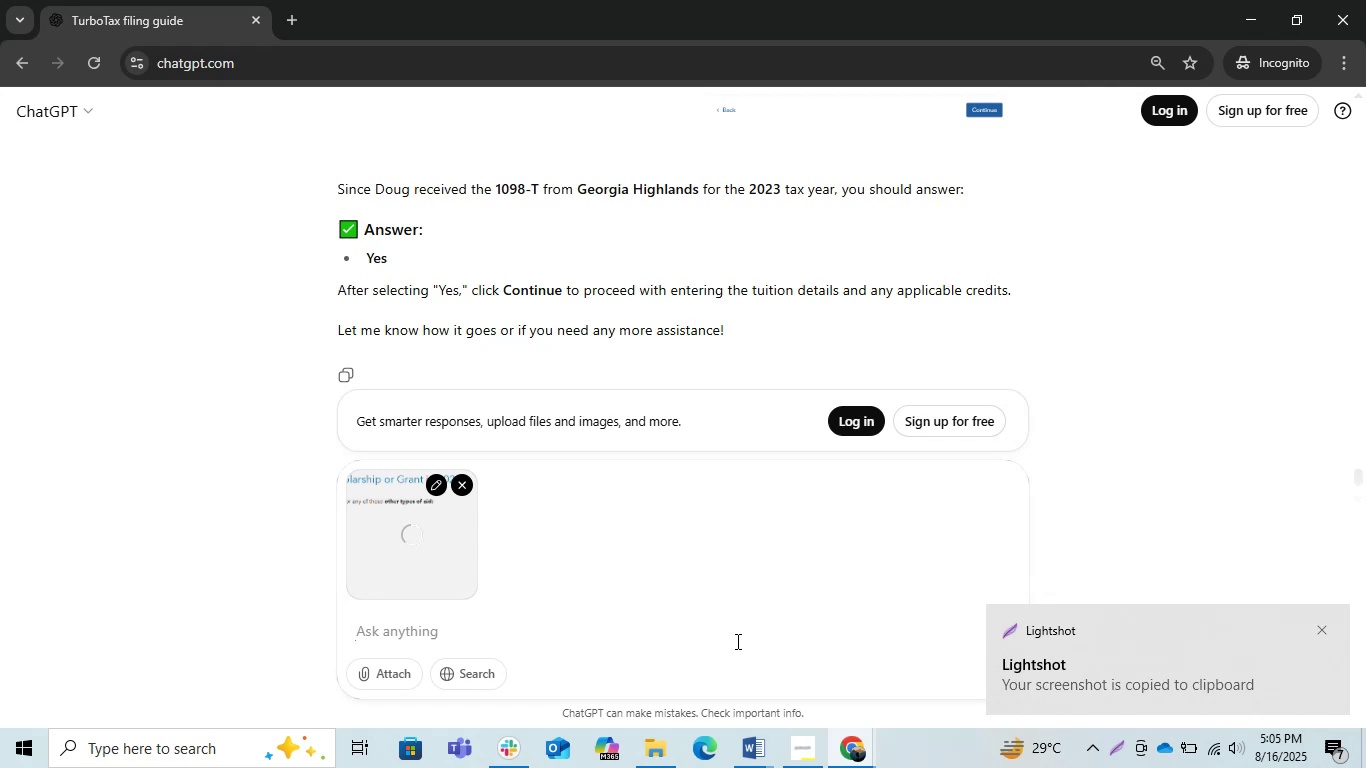 
key(Enter)
 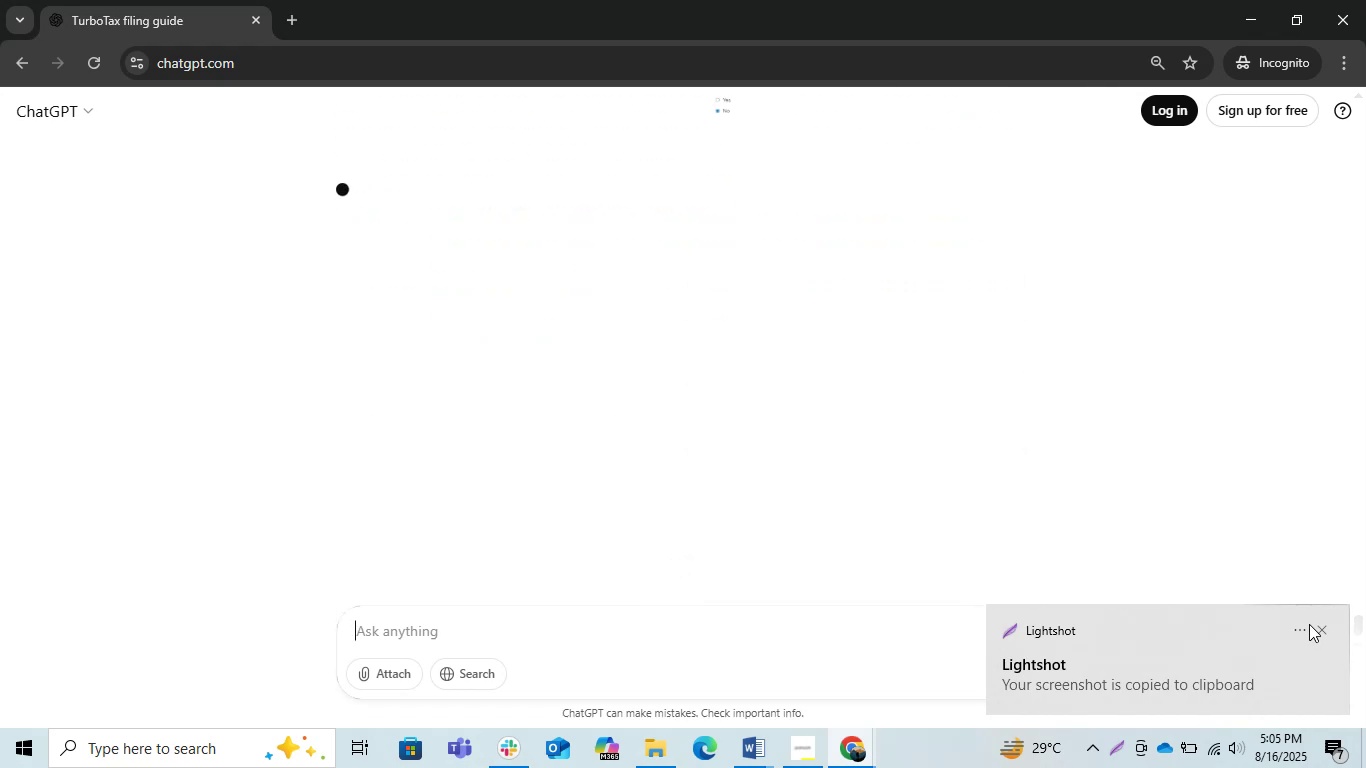 
left_click([1319, 627])
 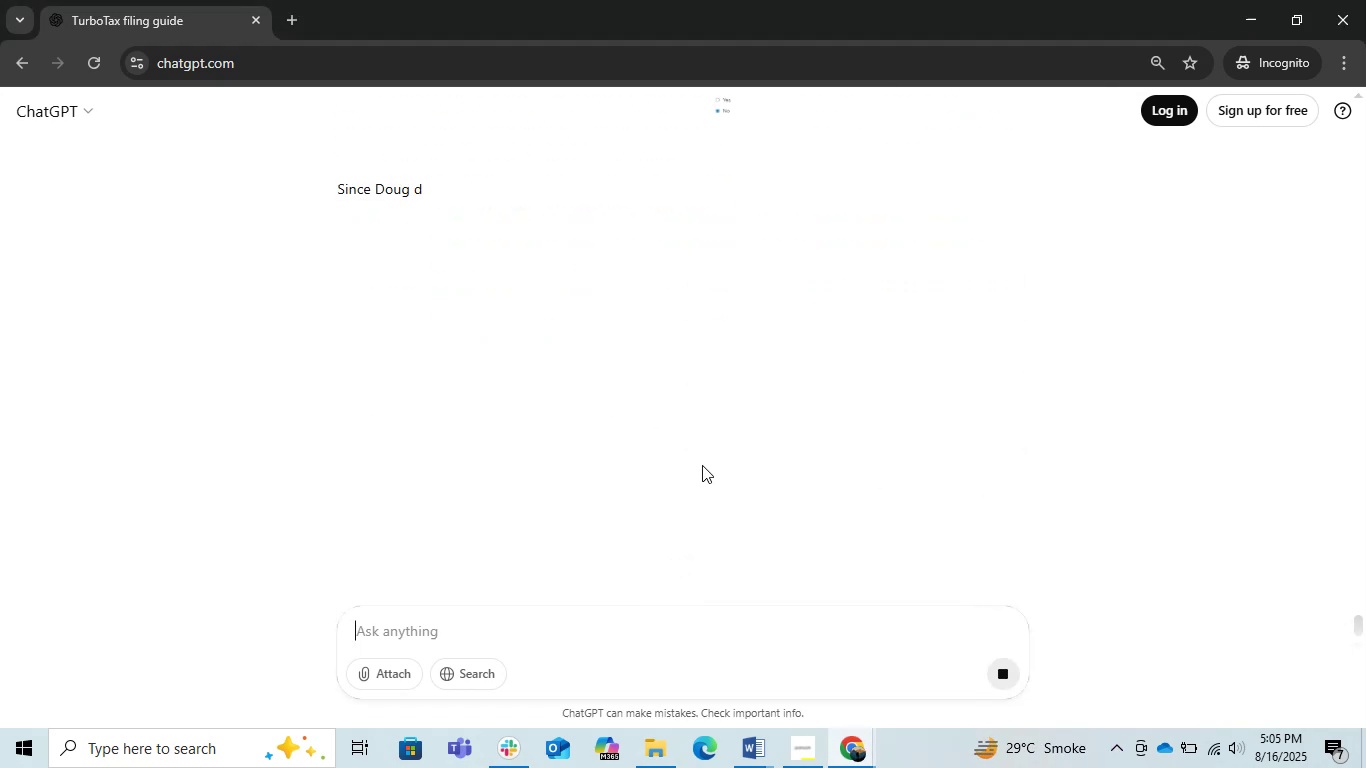 
key(Alt+AltLeft)
 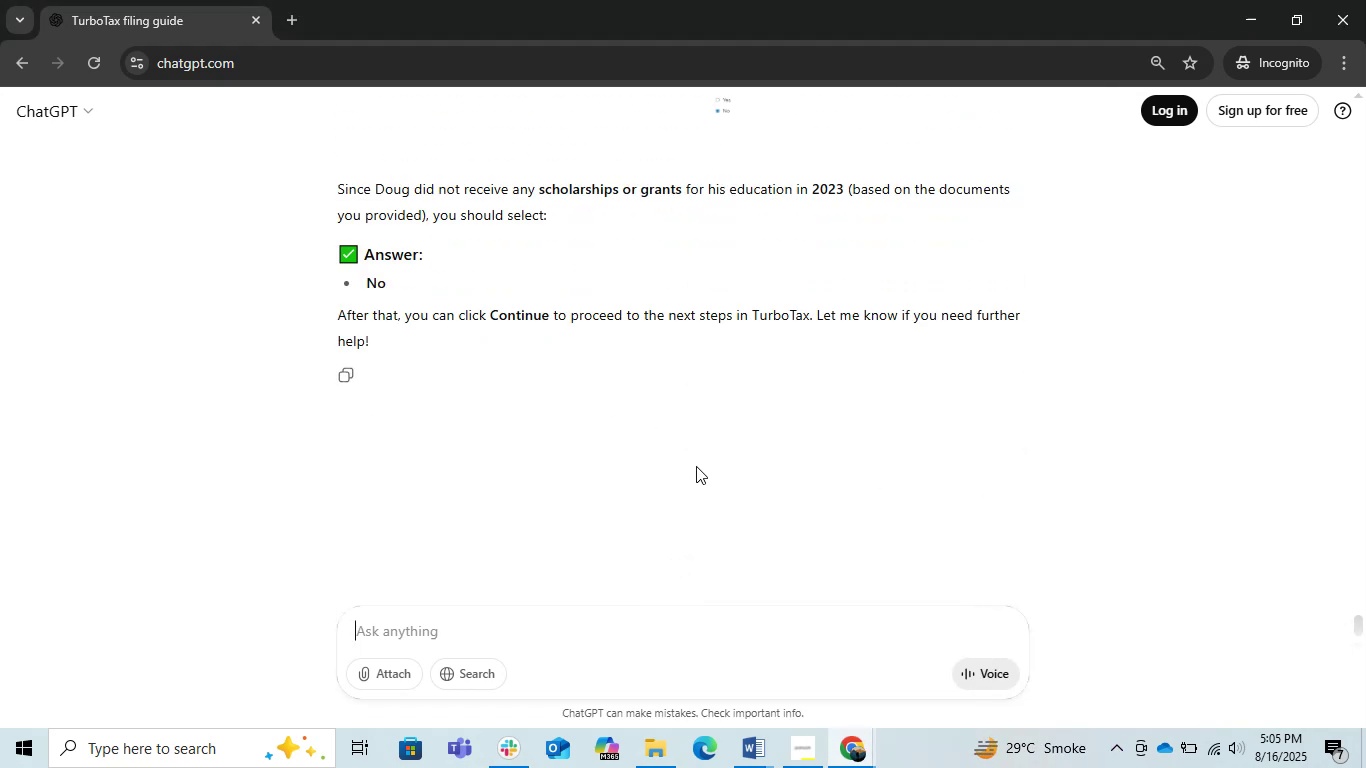 
key(Alt+Tab)
 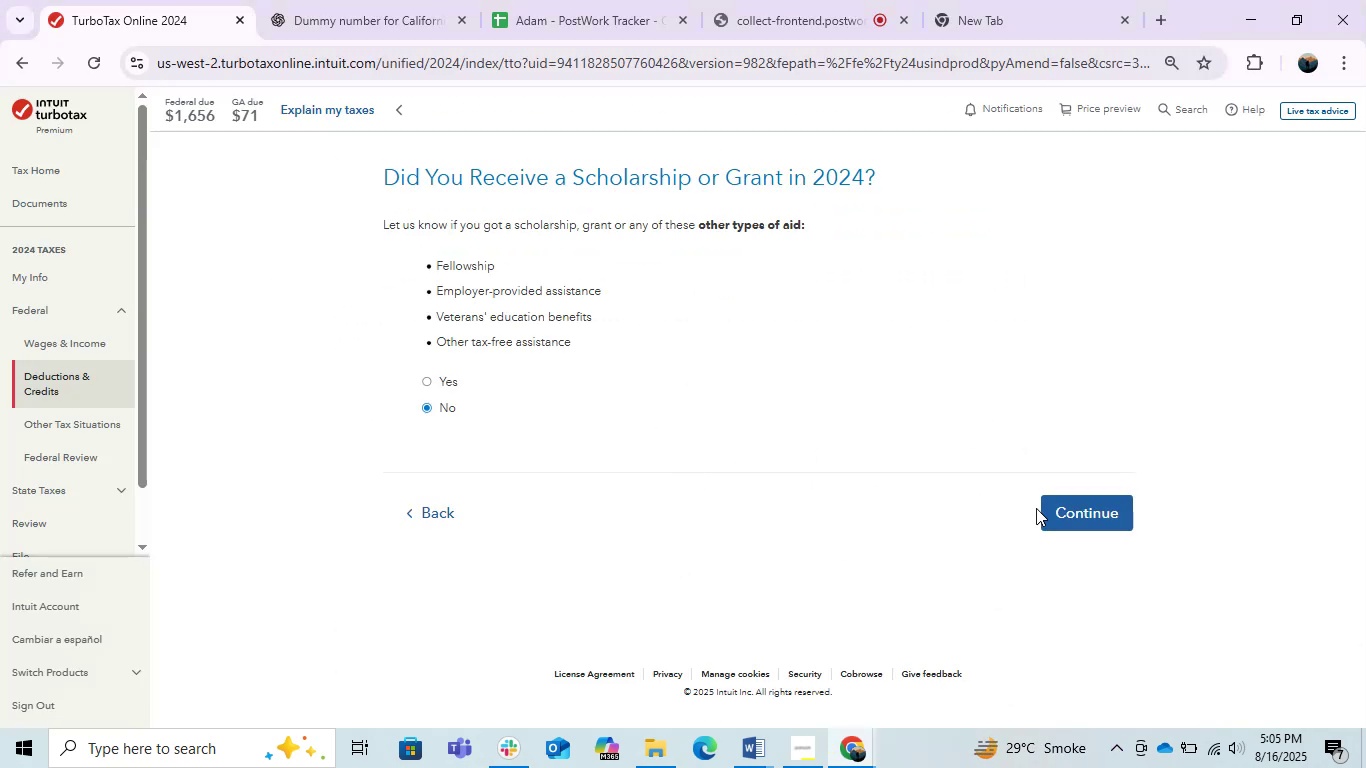 
left_click([1062, 508])
 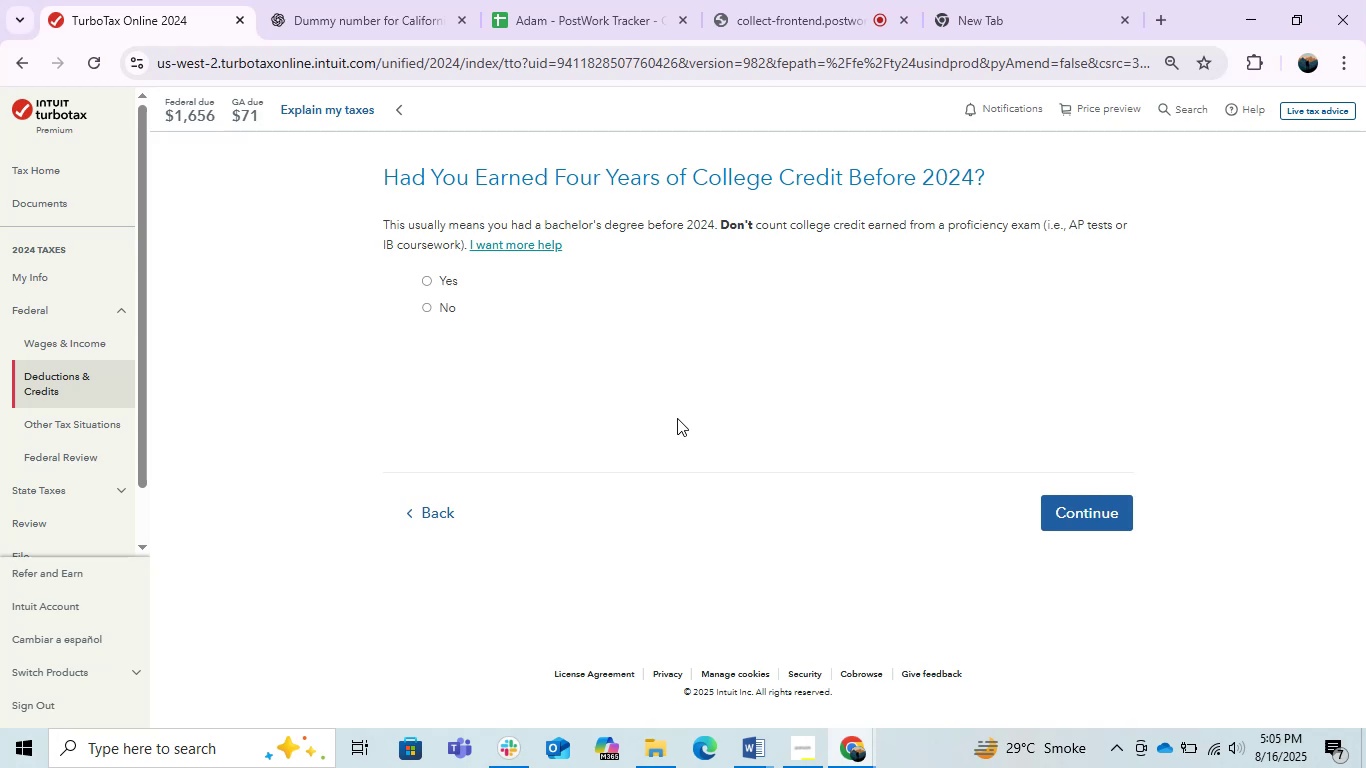 
wait(10.01)
 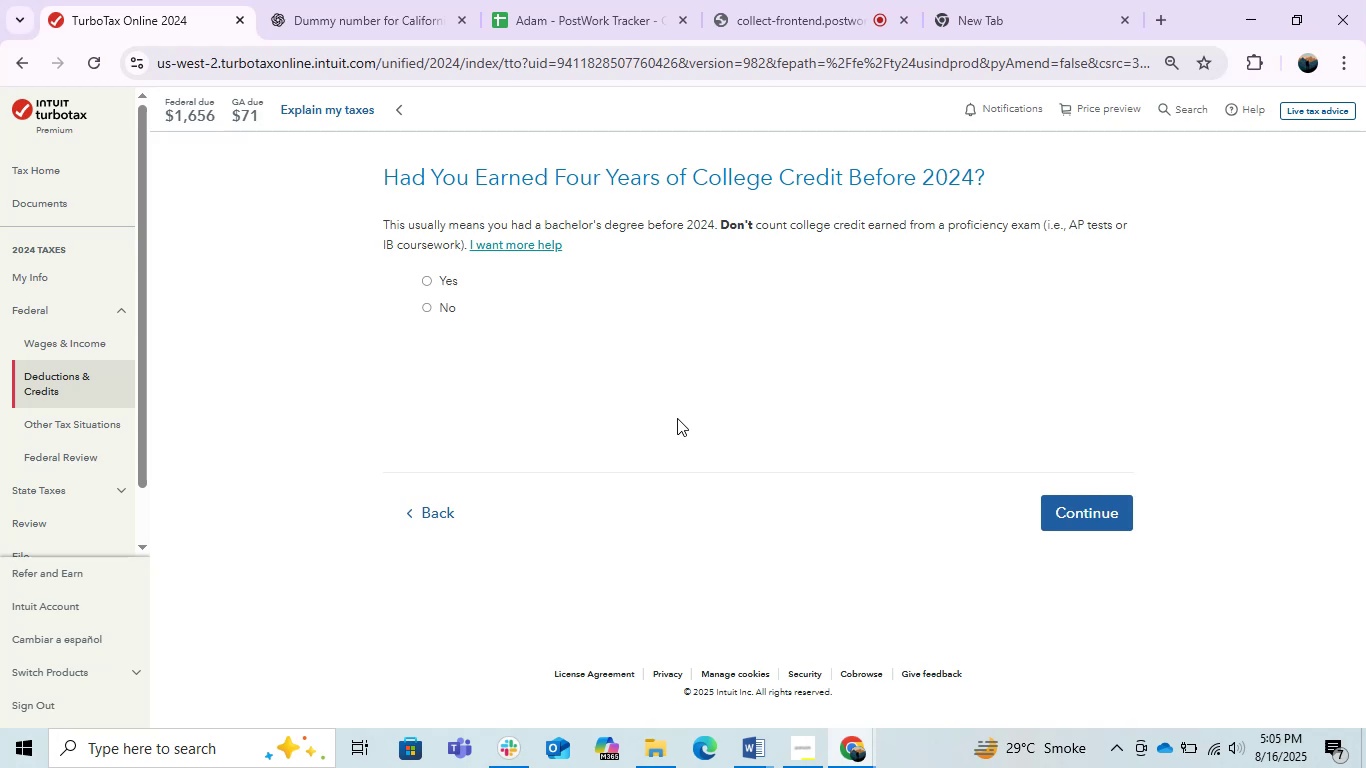 
key(PrintScreen)
 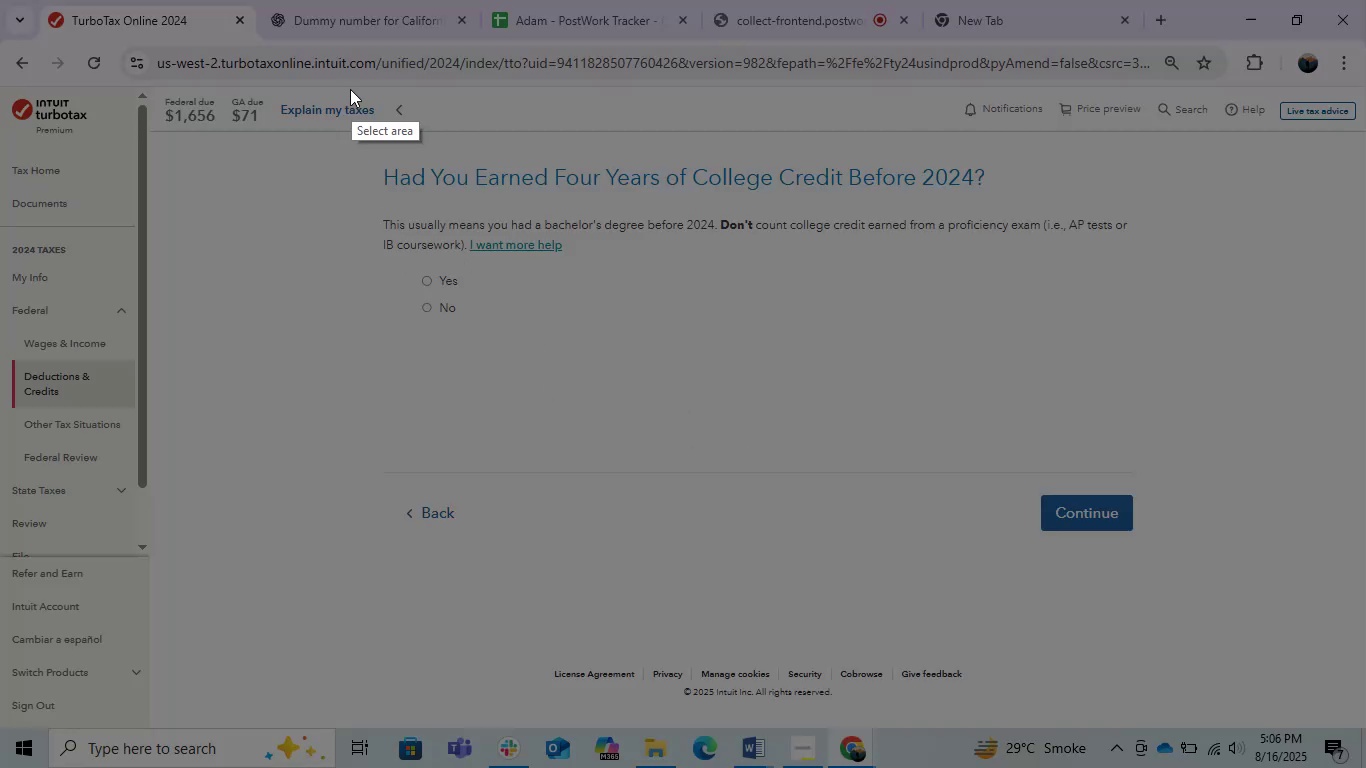 
left_click_drag(start_coordinate=[346, 142], to_coordinate=[1164, 466])
 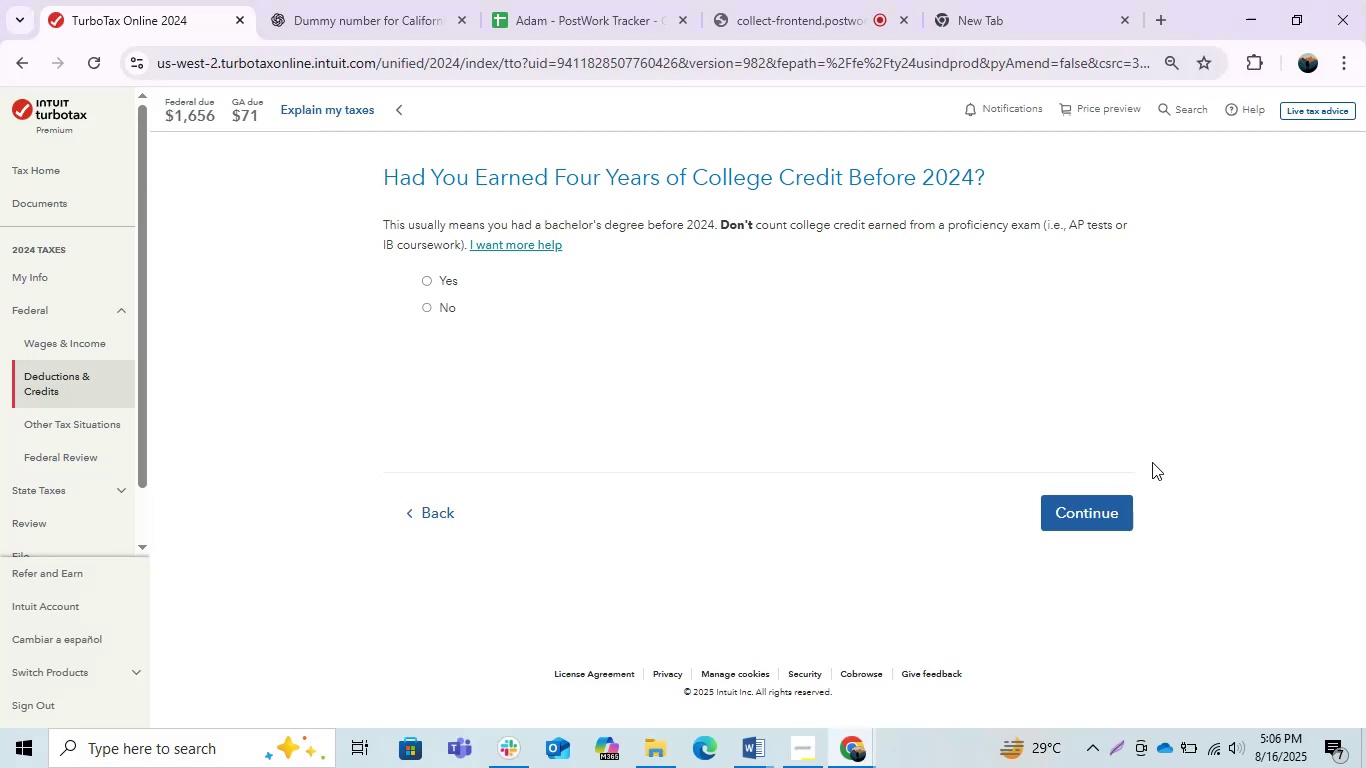 
key(Control+C)
 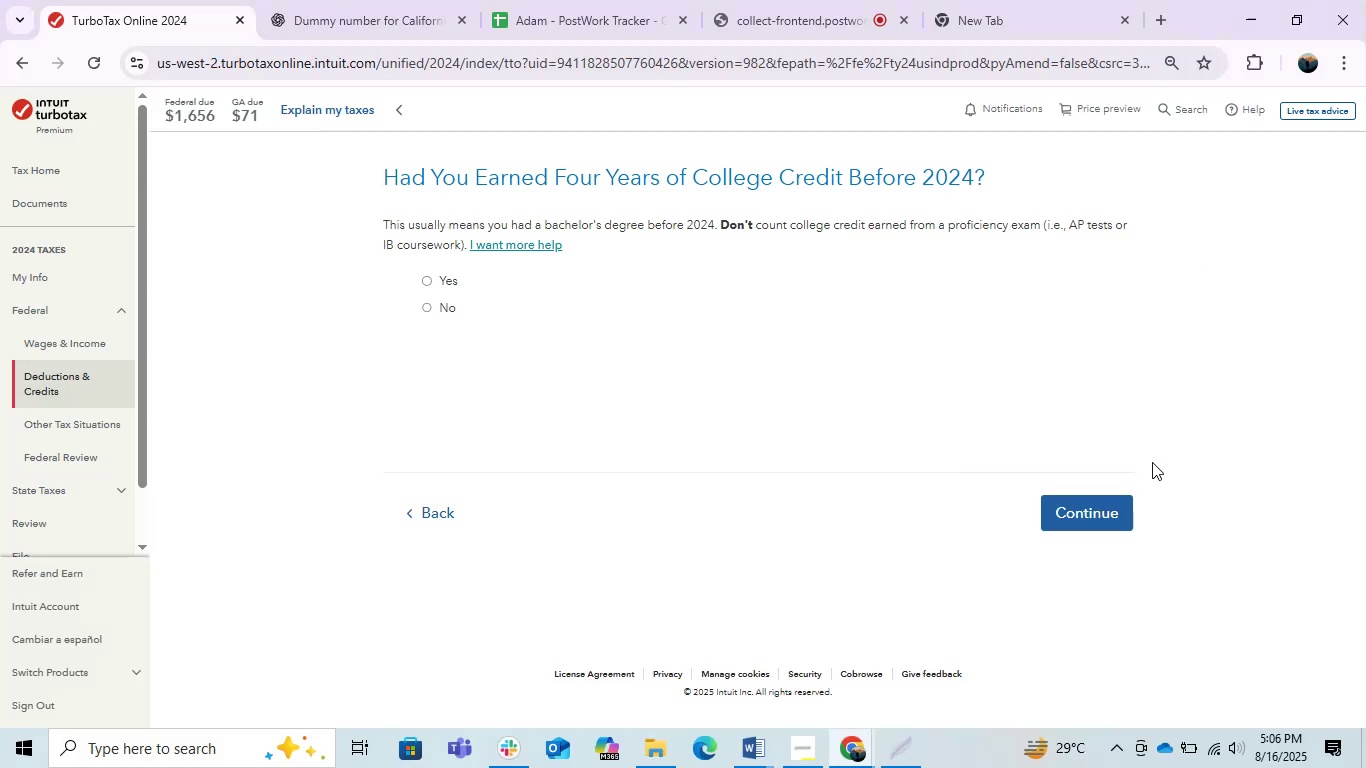 
key(Alt+AltLeft)
 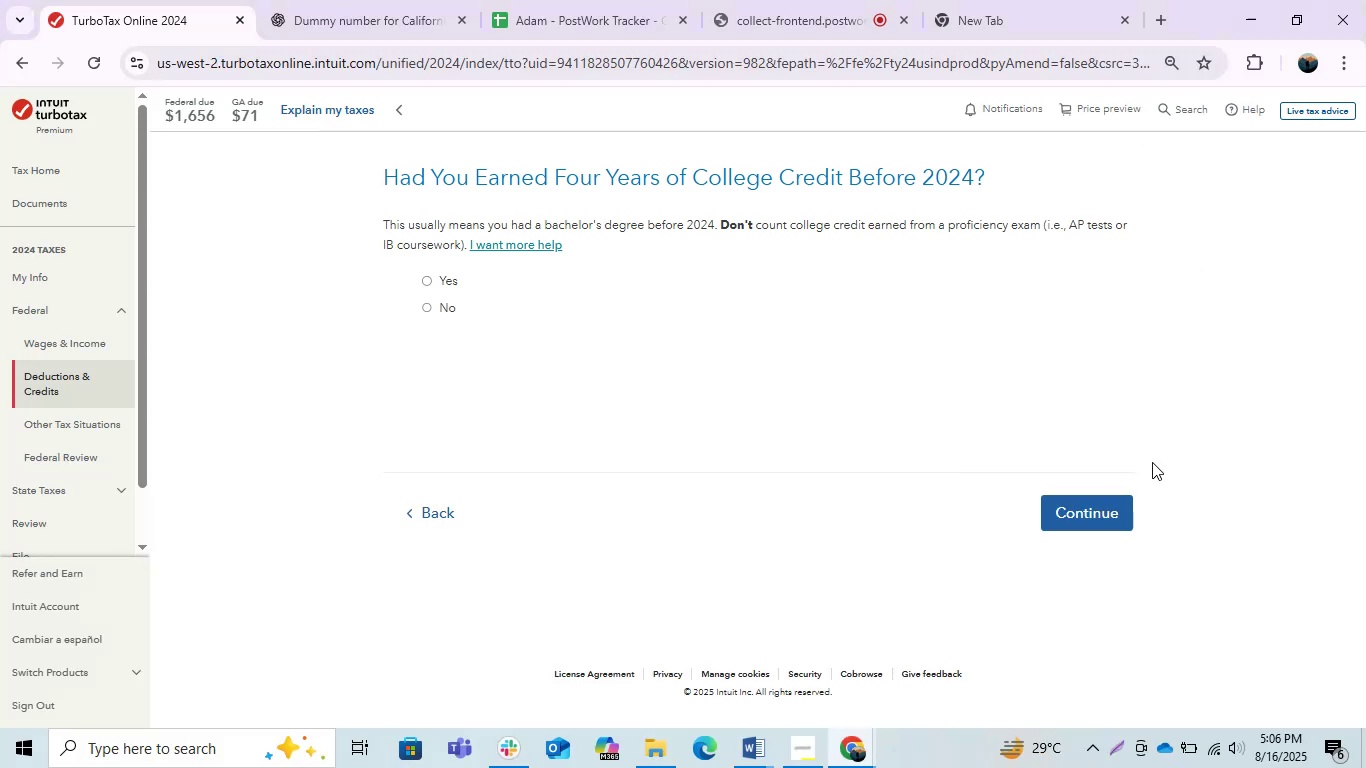 
key(Alt+Tab)
 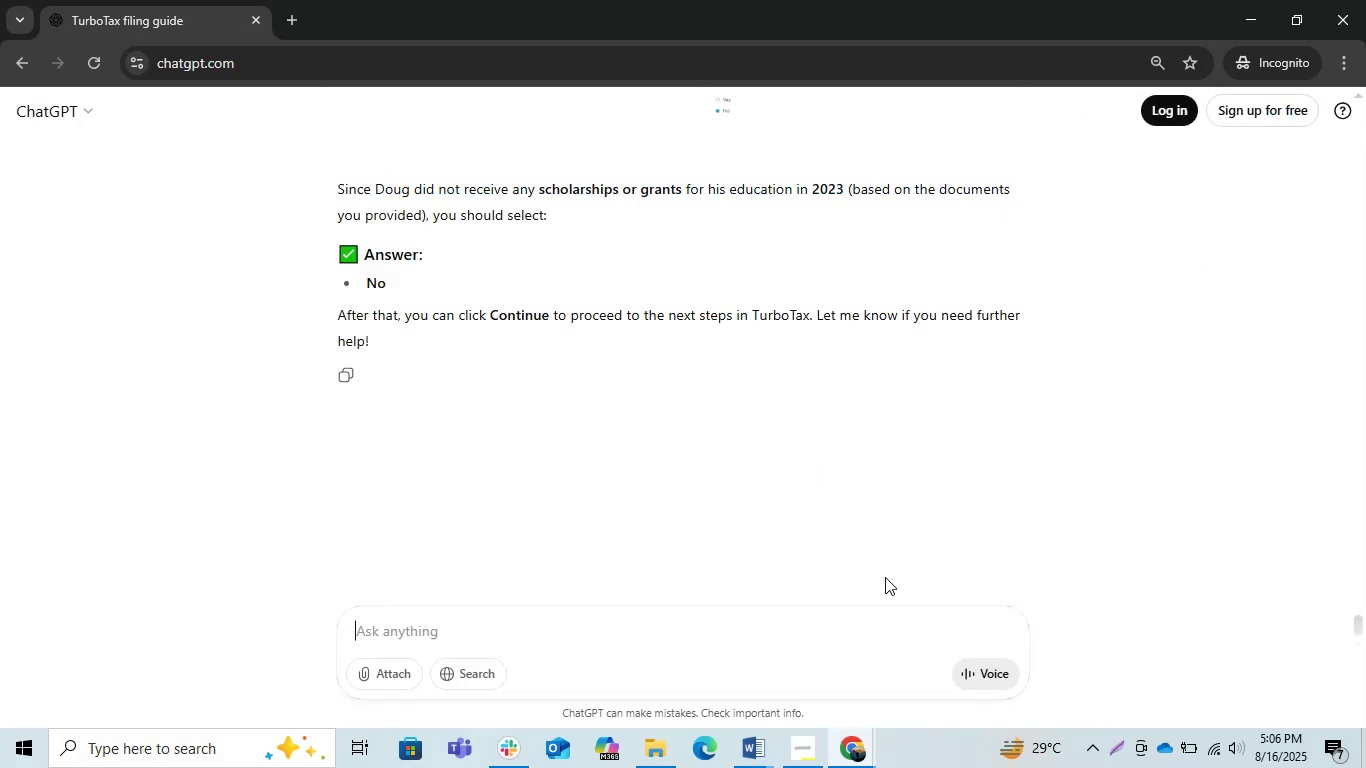 
key(Control+V)
 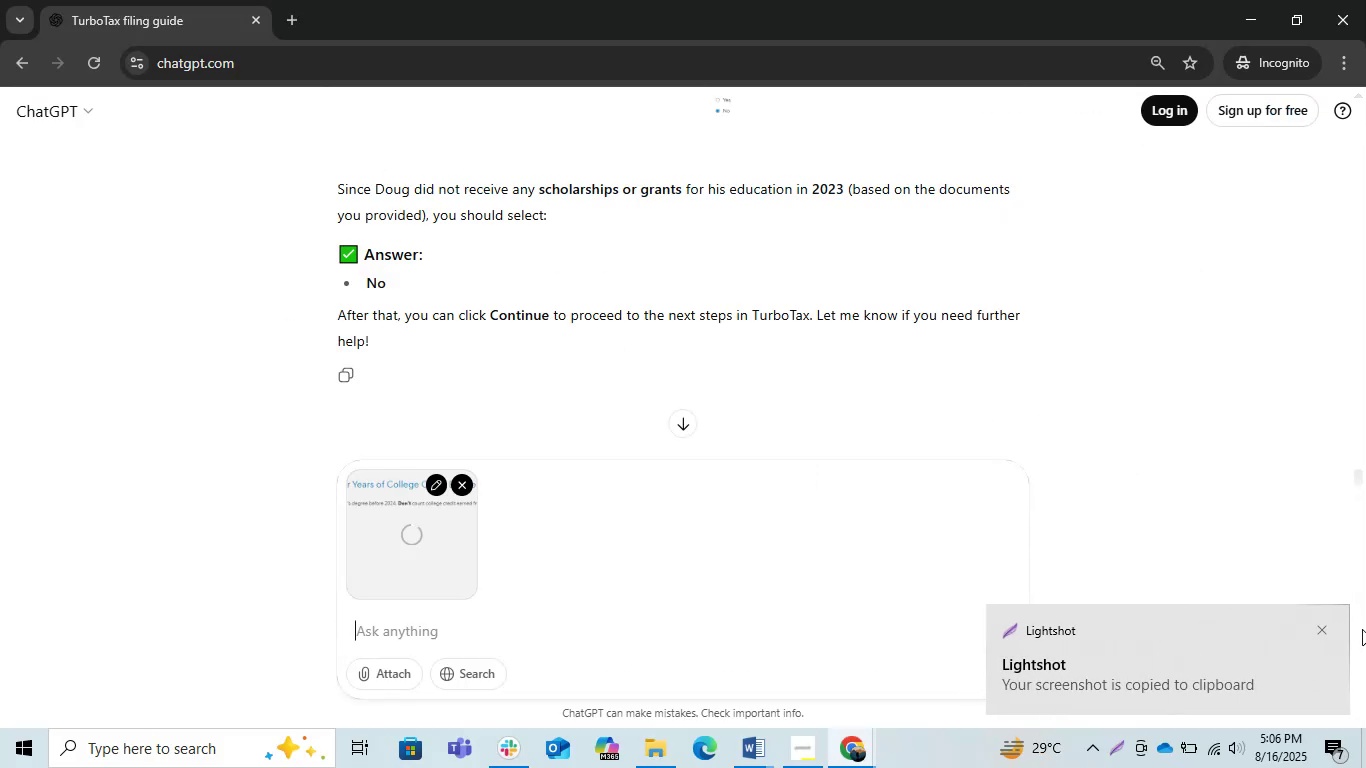 
left_click([1326, 629])
 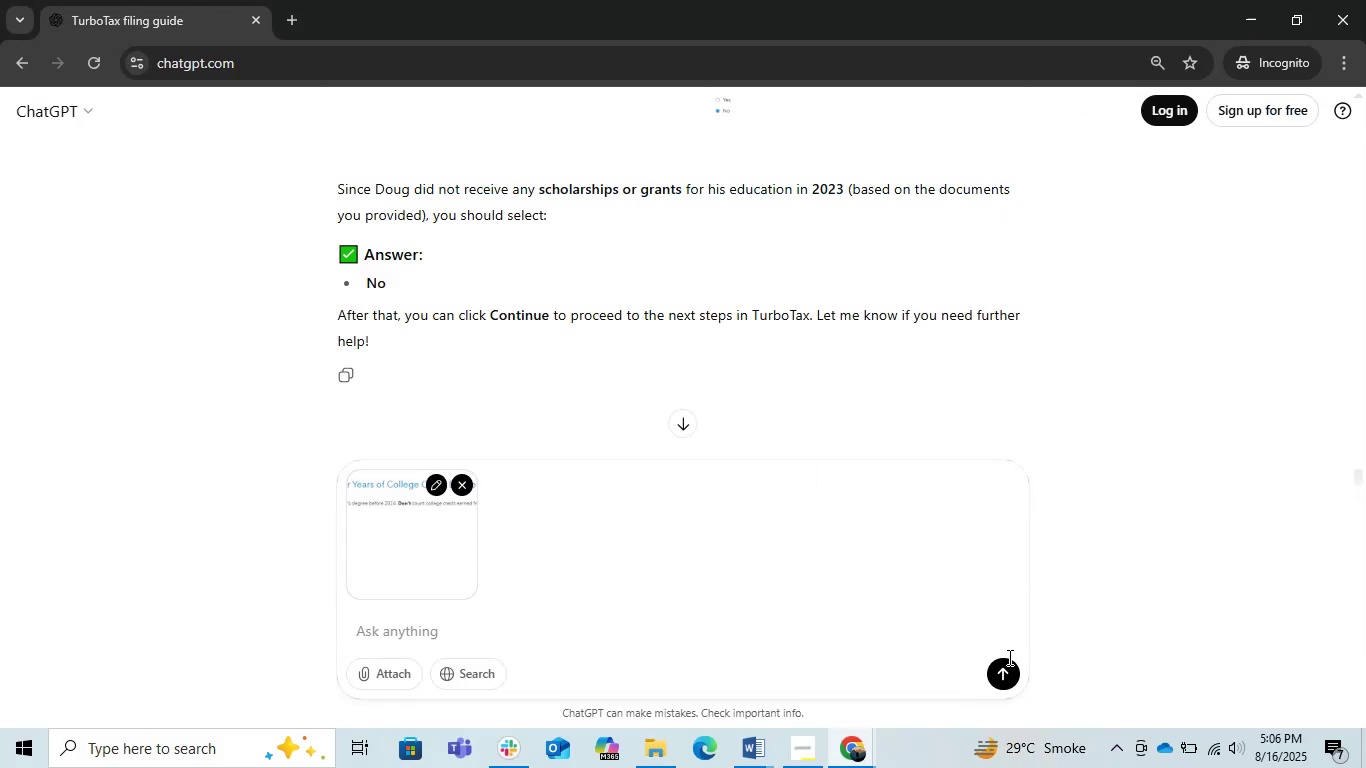 
left_click([997, 662])
 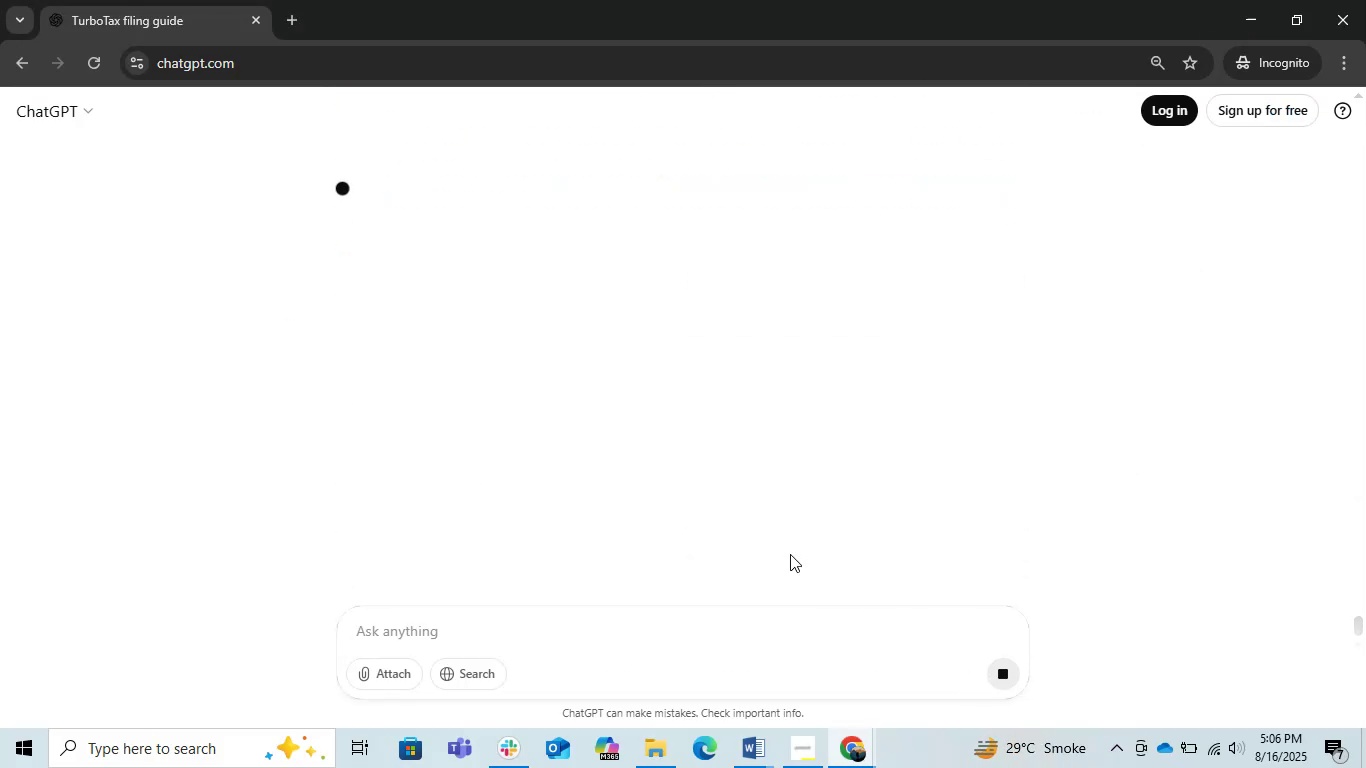 
scroll: coordinate [848, 490], scroll_direction: none, amount: 0.0
 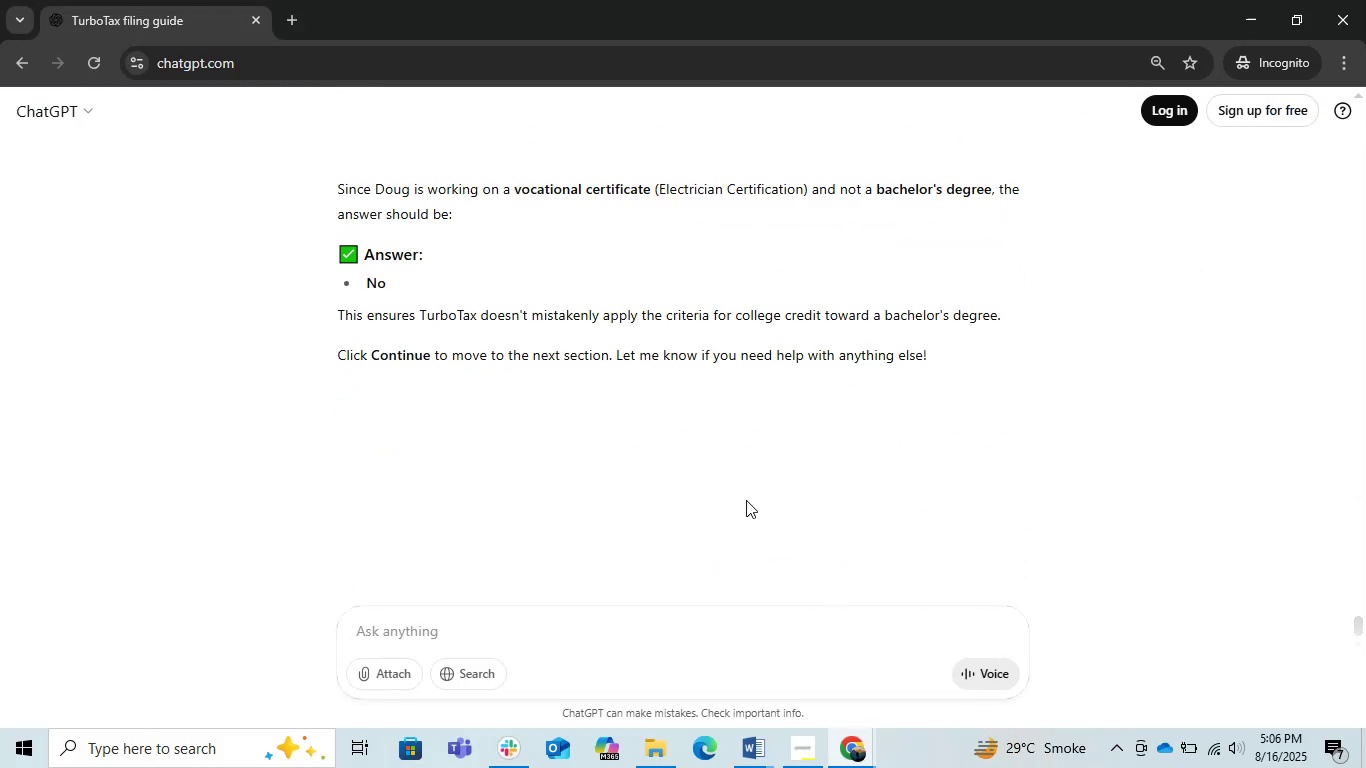 
key(Alt+AltLeft)
 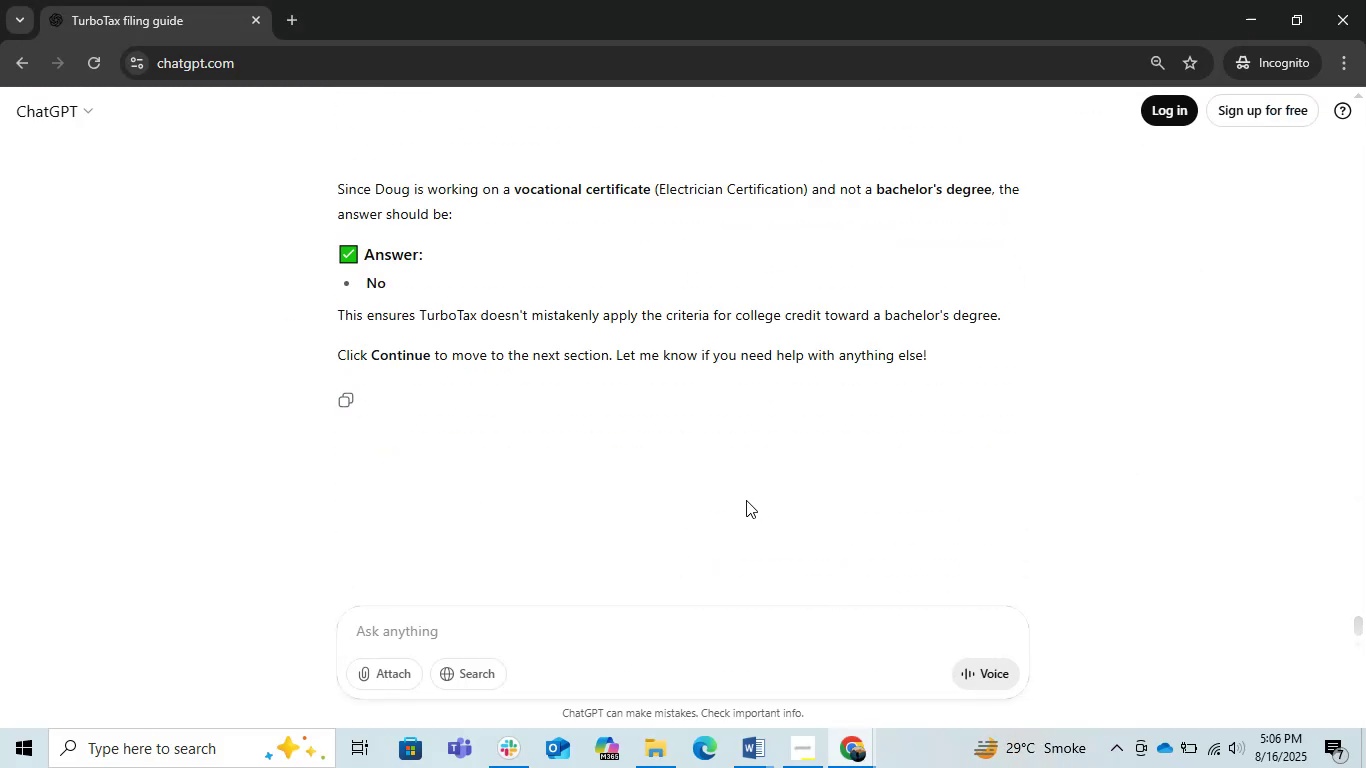 
key(Alt+Tab)
 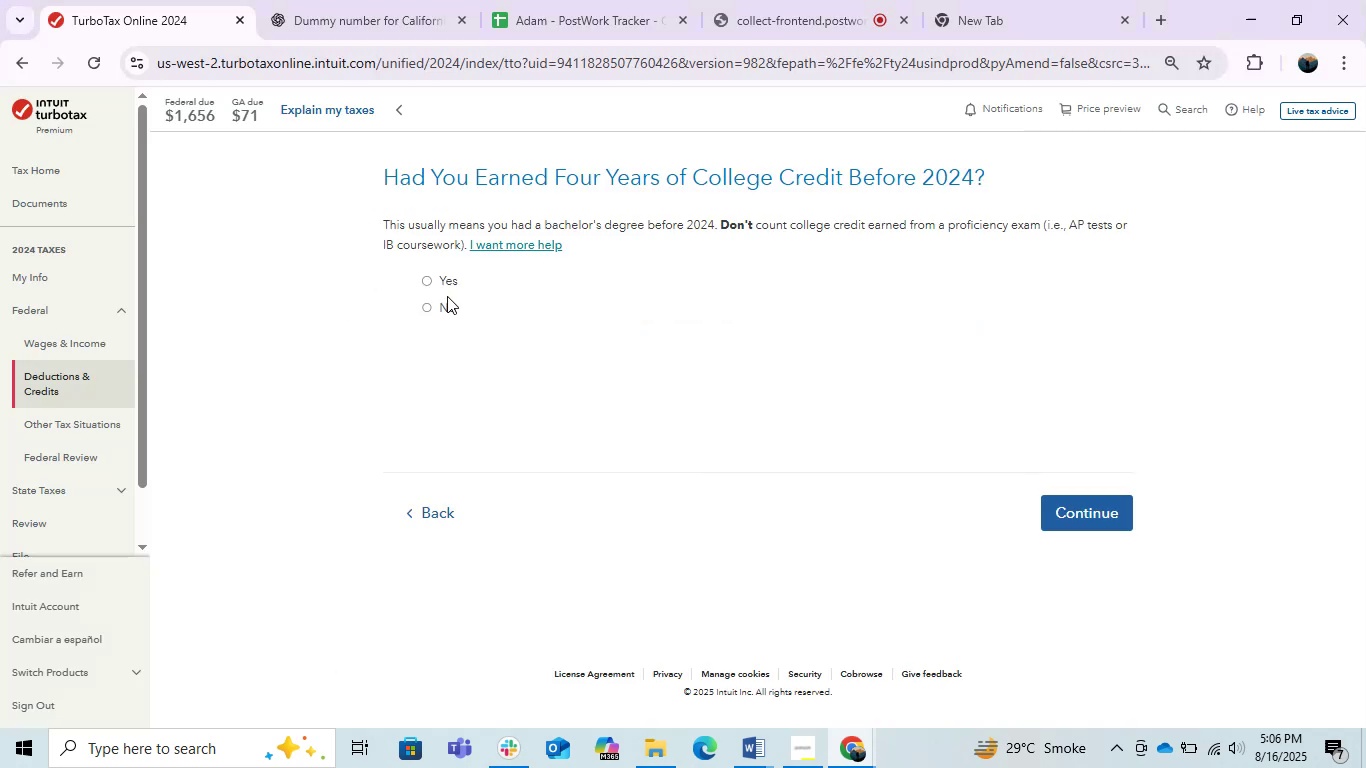 
left_click_drag(start_coordinate=[425, 306], to_coordinate=[450, 314])
 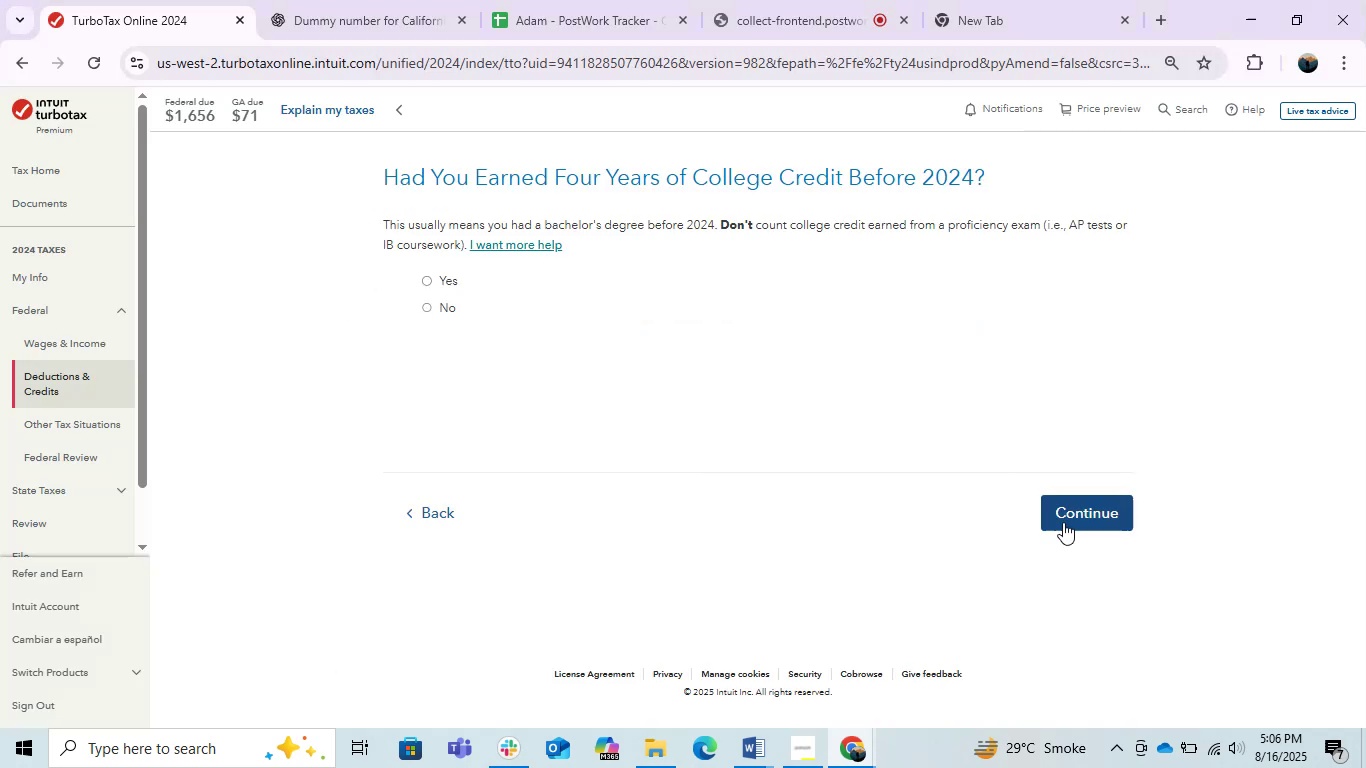 
left_click([1061, 514])
 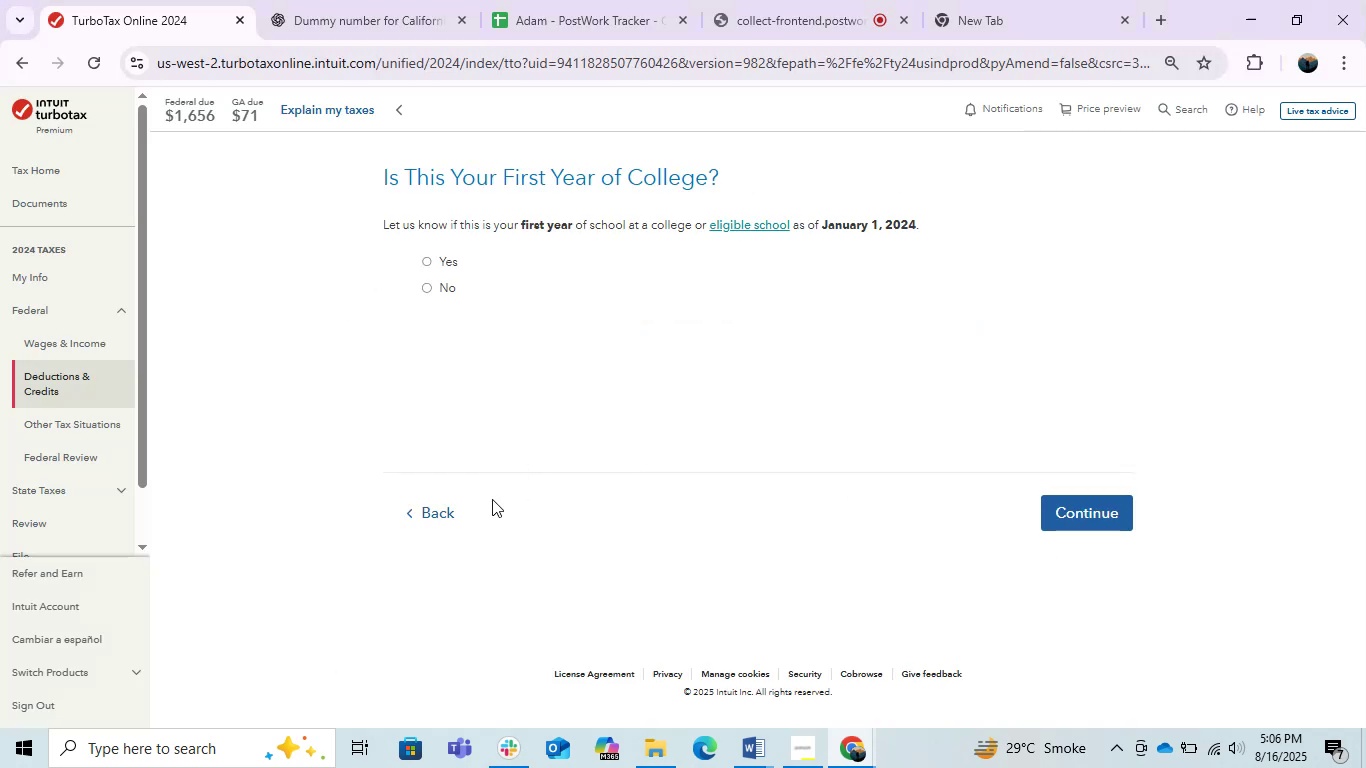 
left_click([450, 506])
 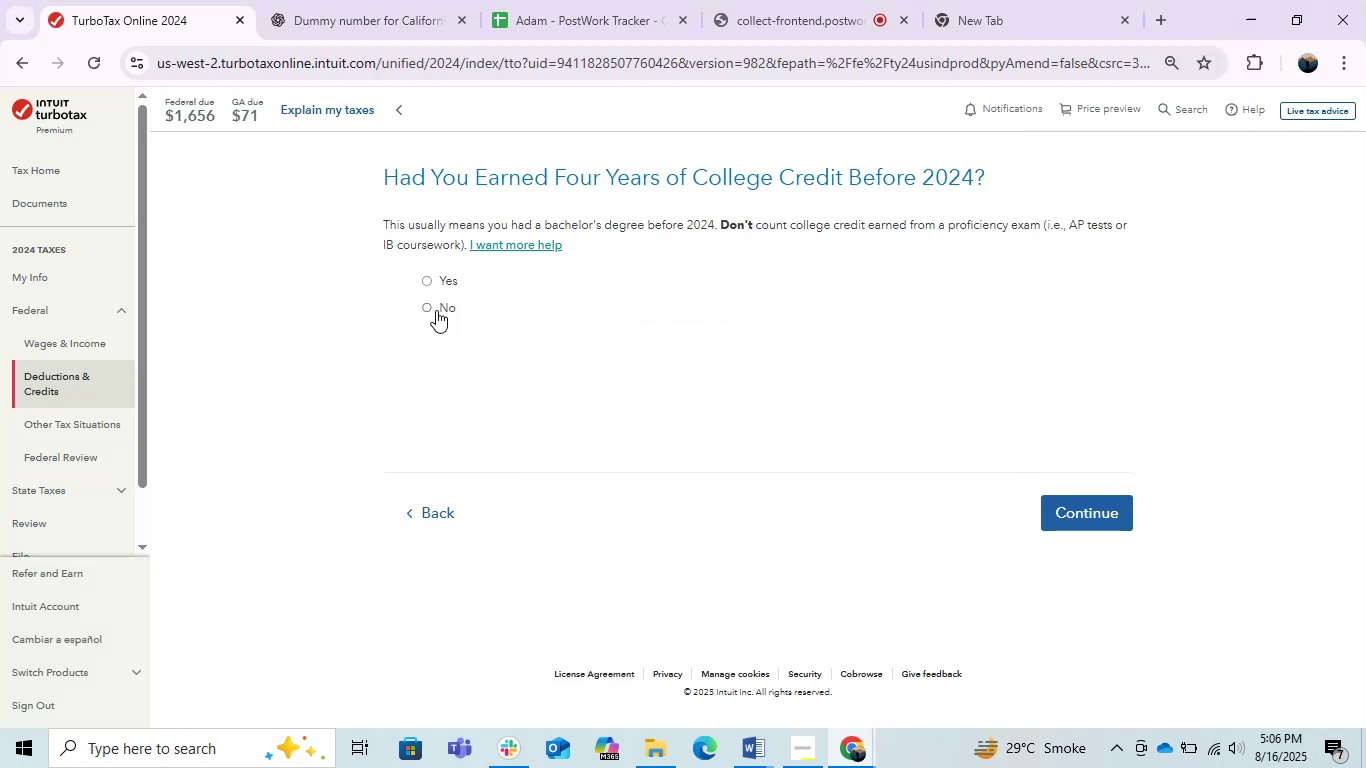 
left_click([424, 307])
 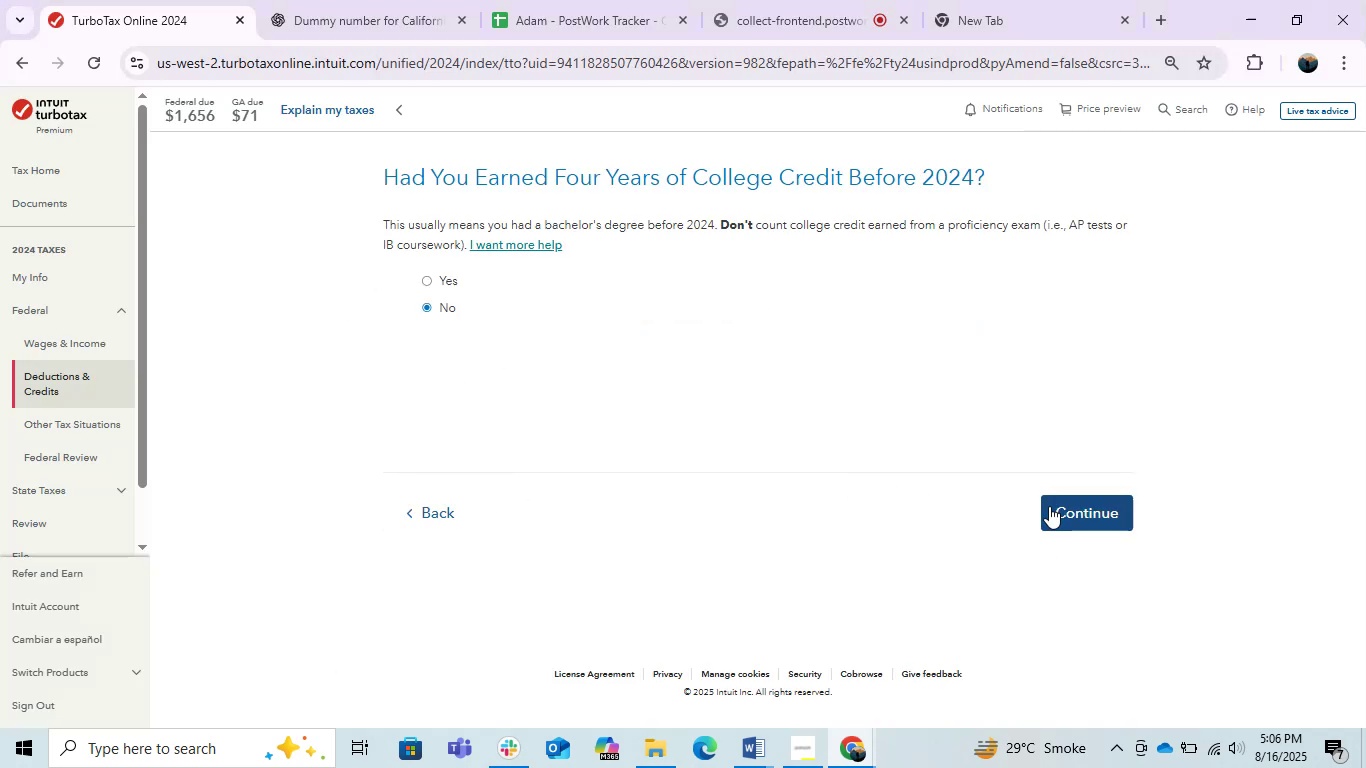 
left_click([1075, 515])
 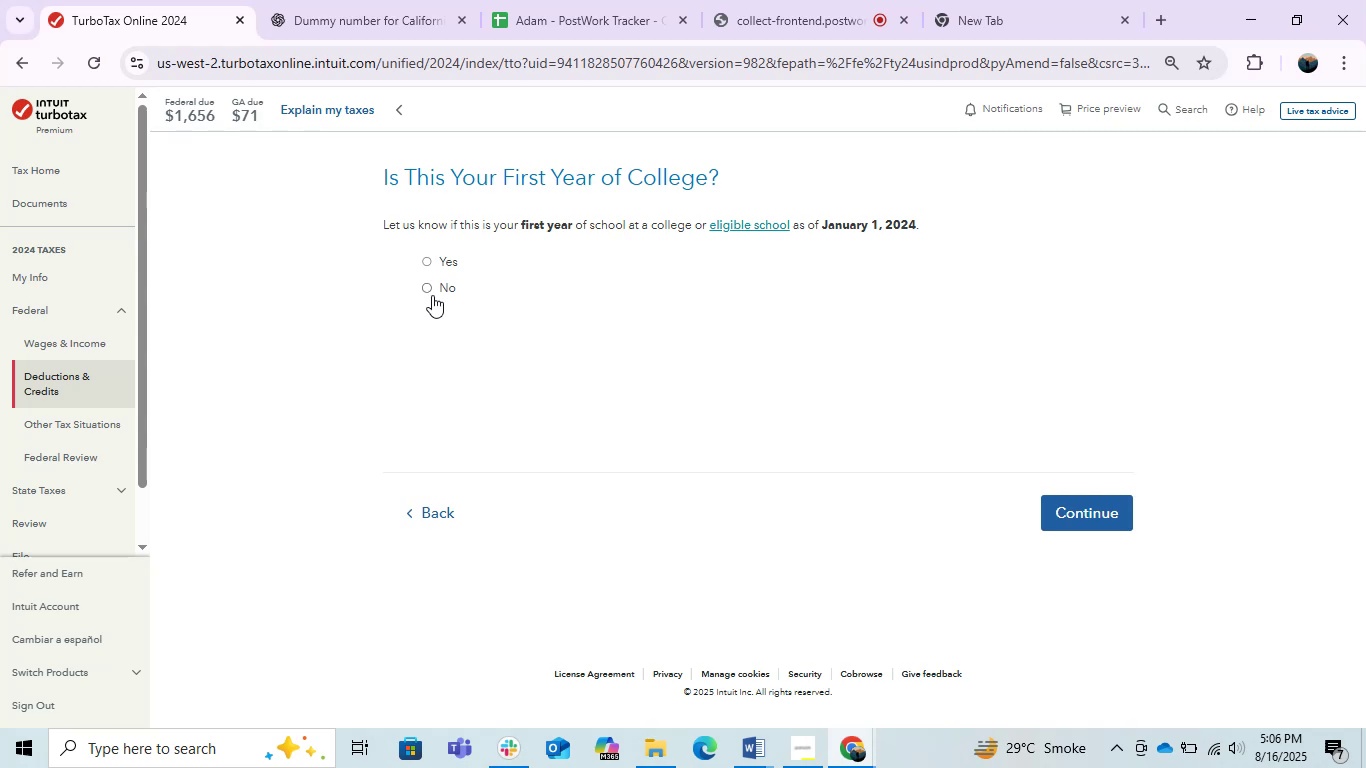 
wait(7.3)
 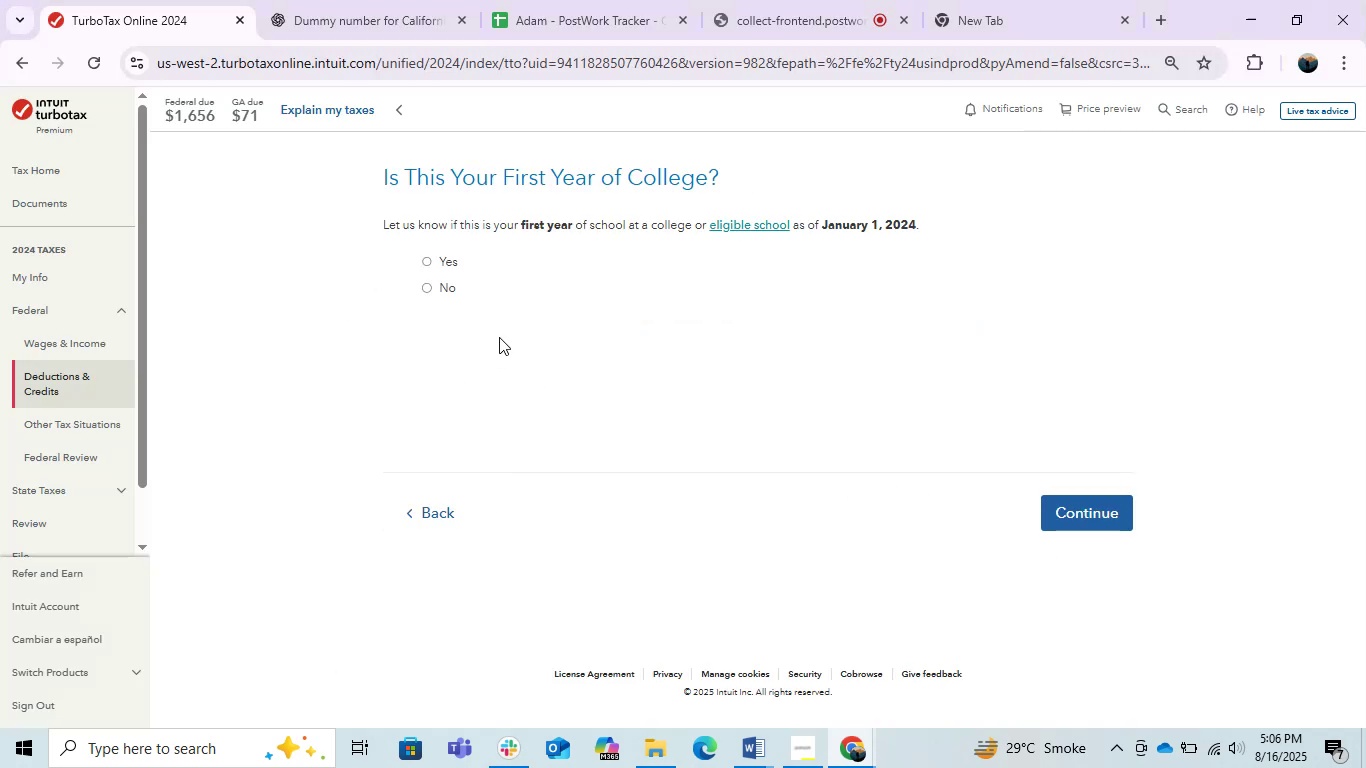 
key(PrintScreen)
 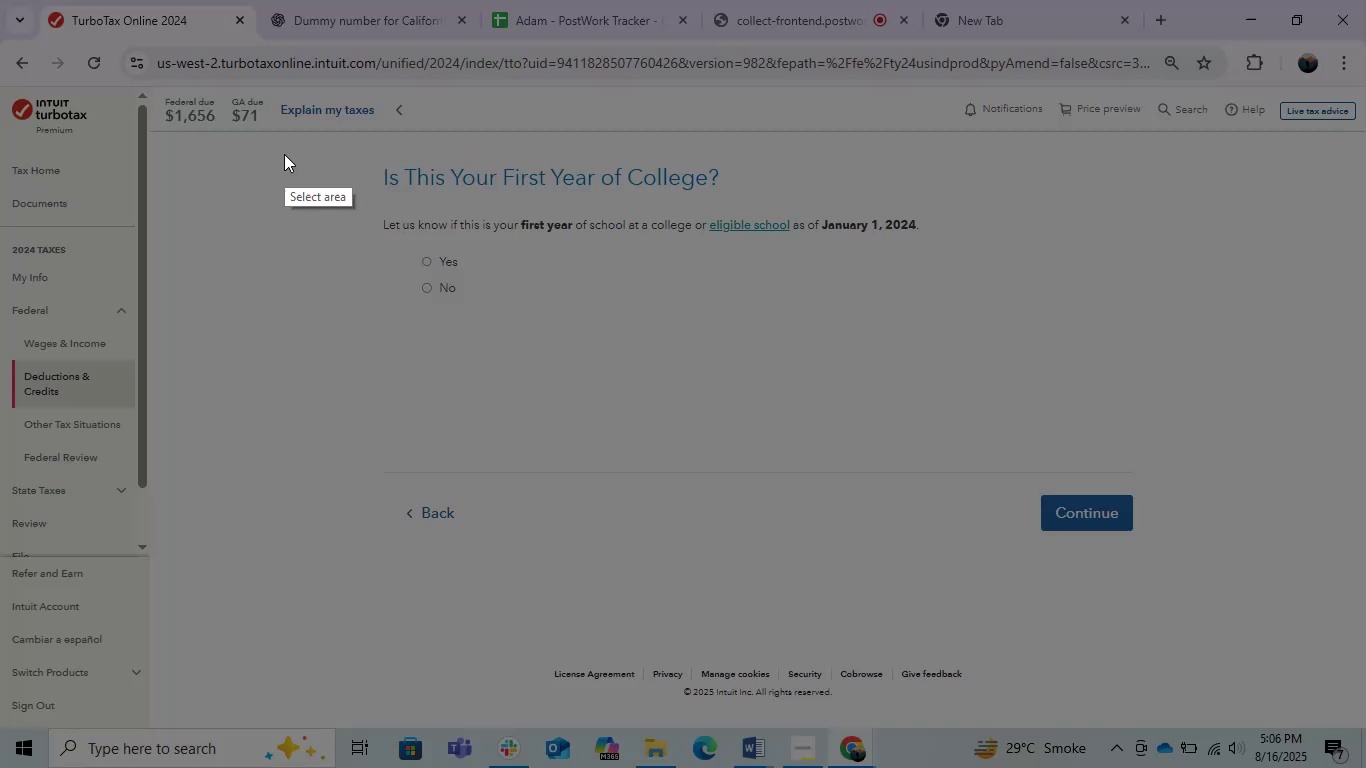 
left_click_drag(start_coordinate=[324, 146], to_coordinate=[1067, 374])
 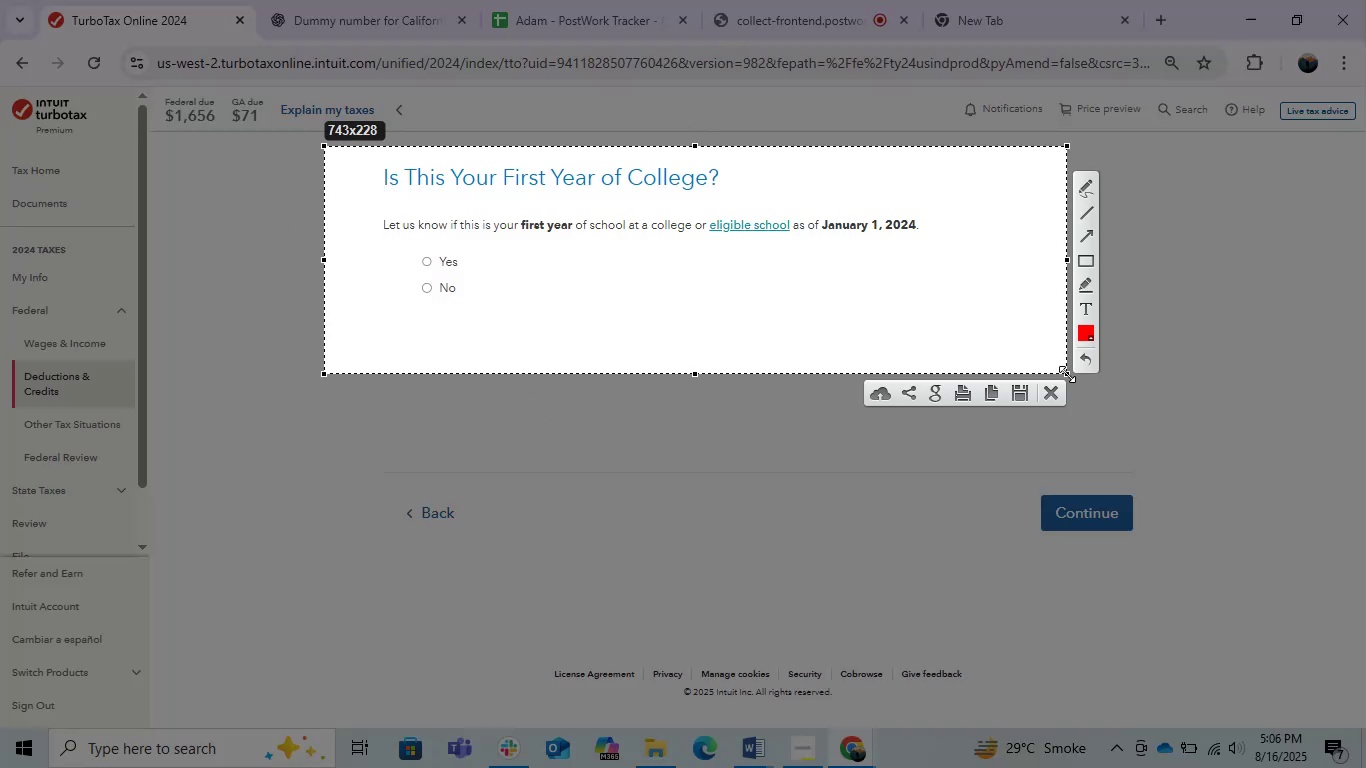 
key(Control+C)
 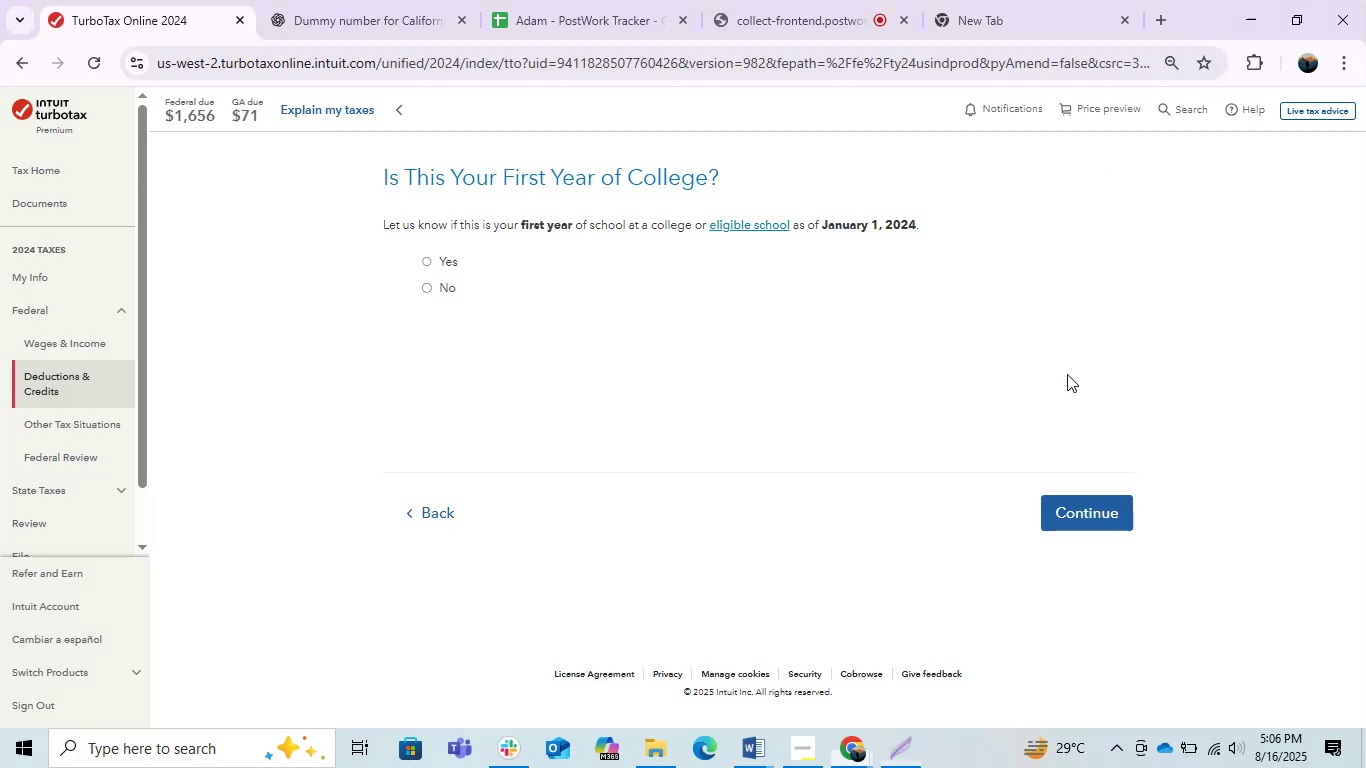 
key(Alt+Tab)
 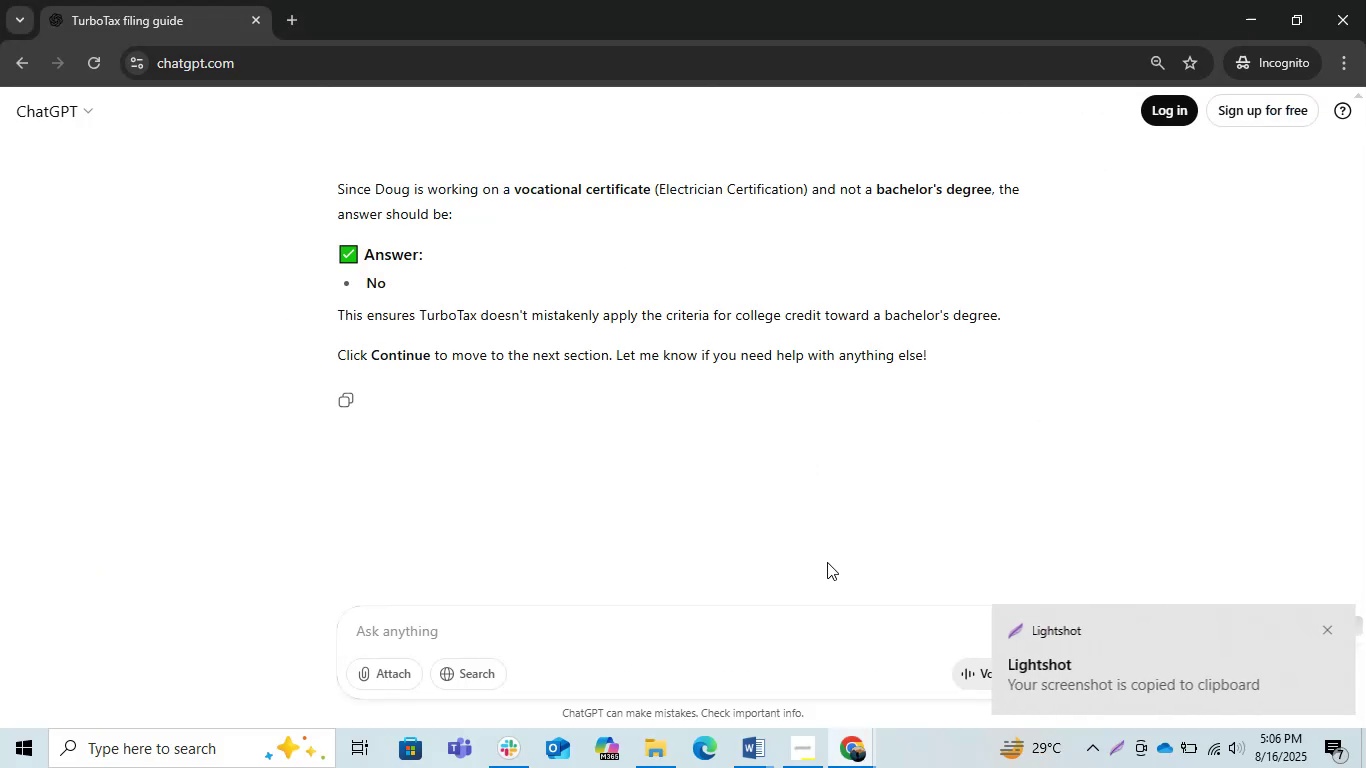 
key(Control+ControlLeft)
 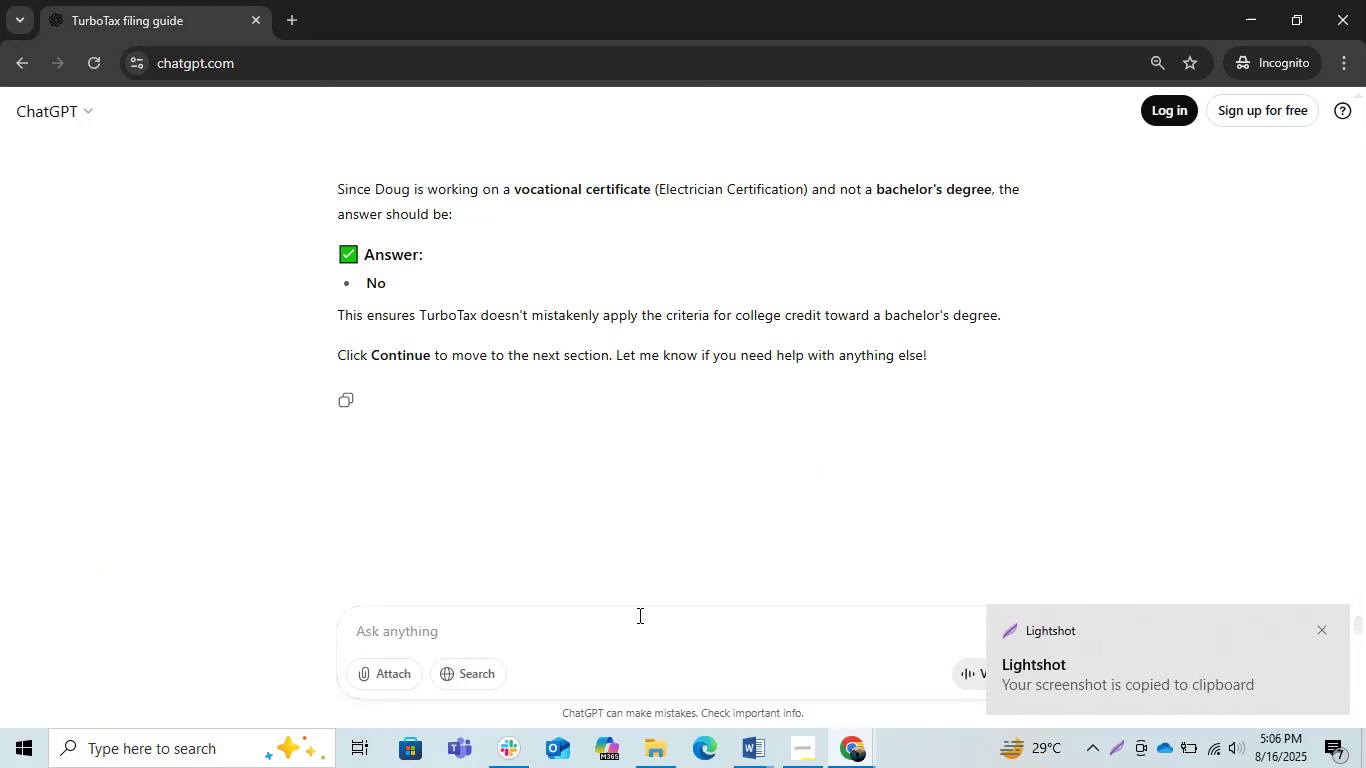 
left_click_drag(start_coordinate=[638, 615], to_coordinate=[608, 677])
 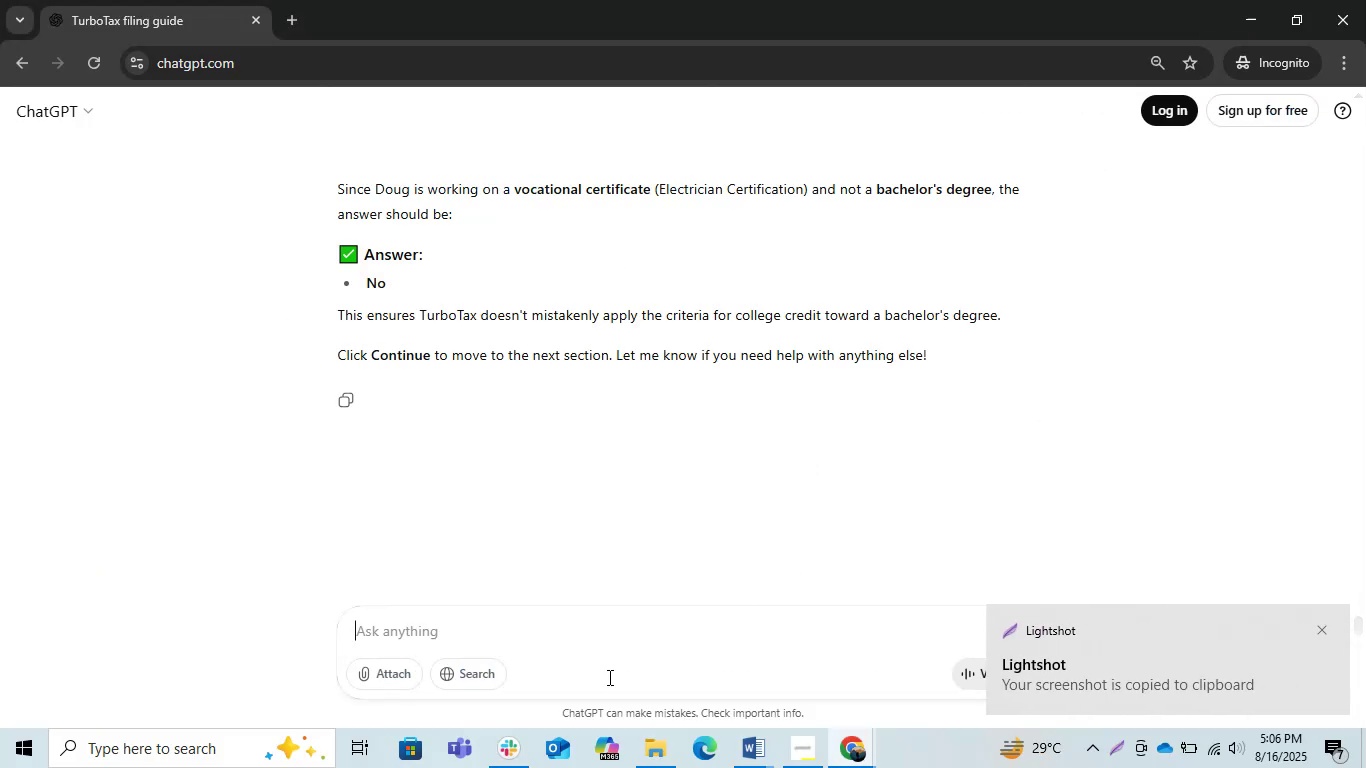 
key(Control+ControlLeft)
 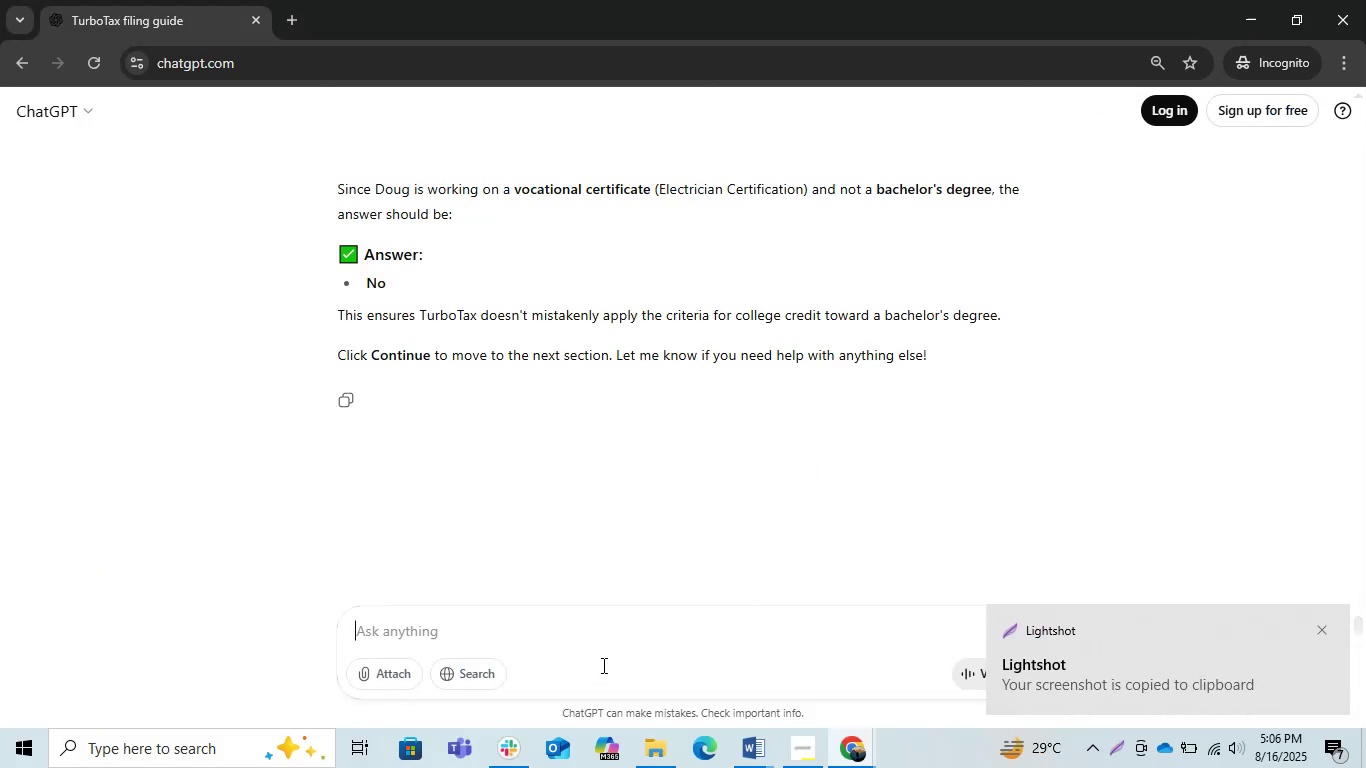 
key(Control+ControlLeft)
 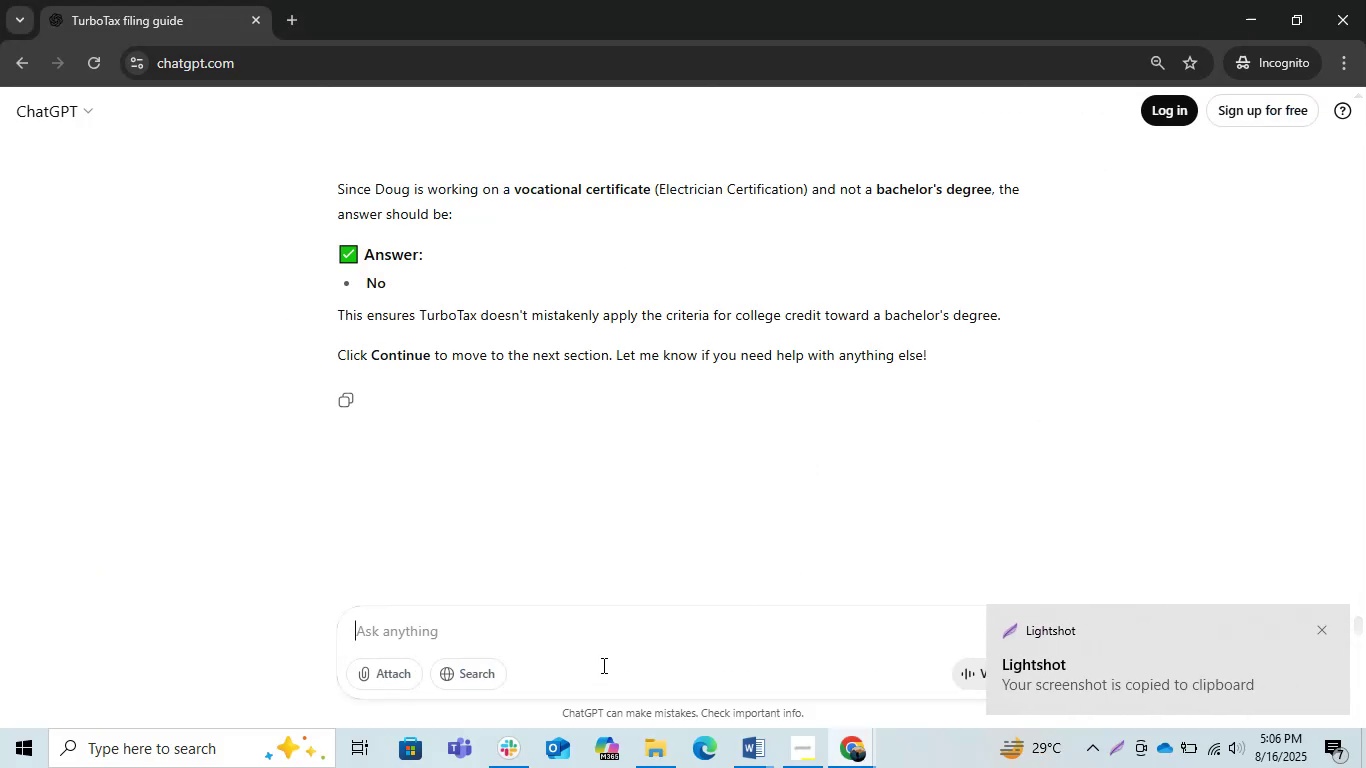 
key(Control+V)
 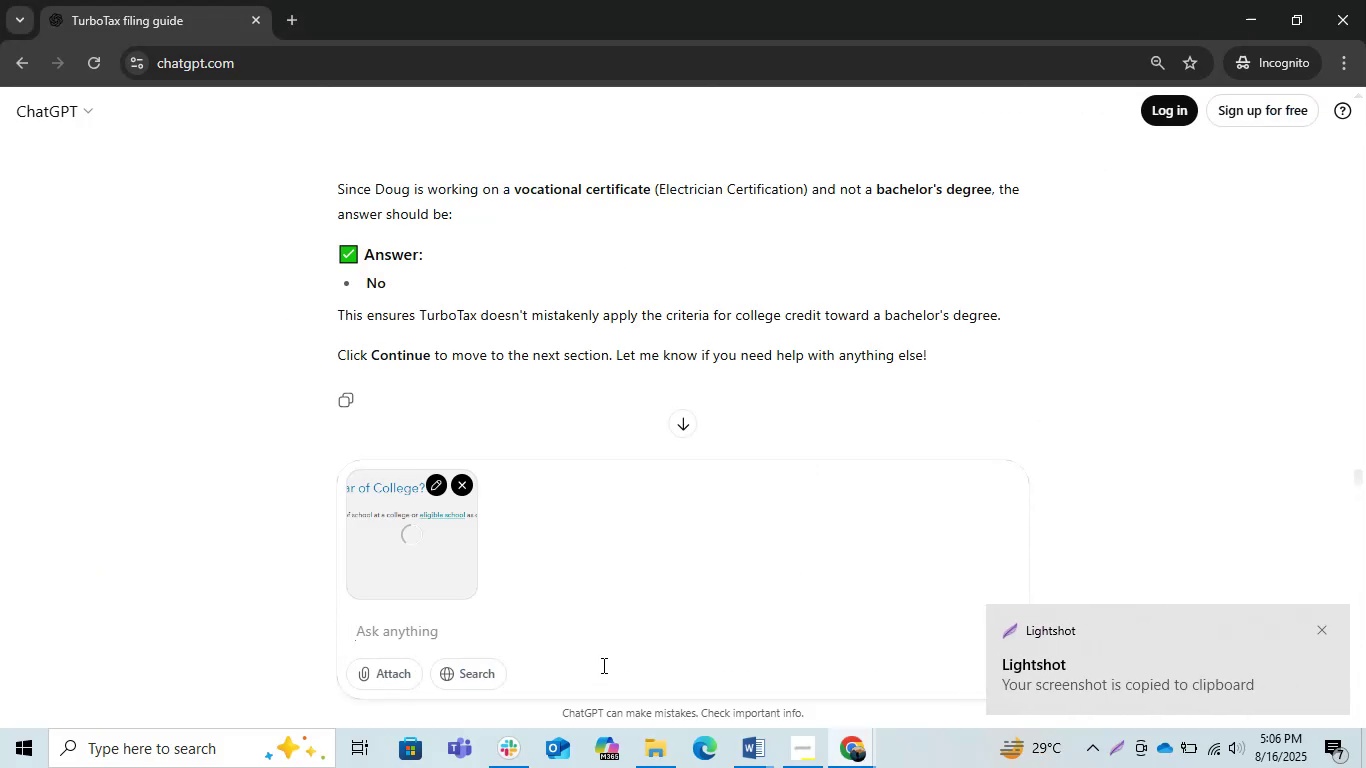 
key(Enter)
 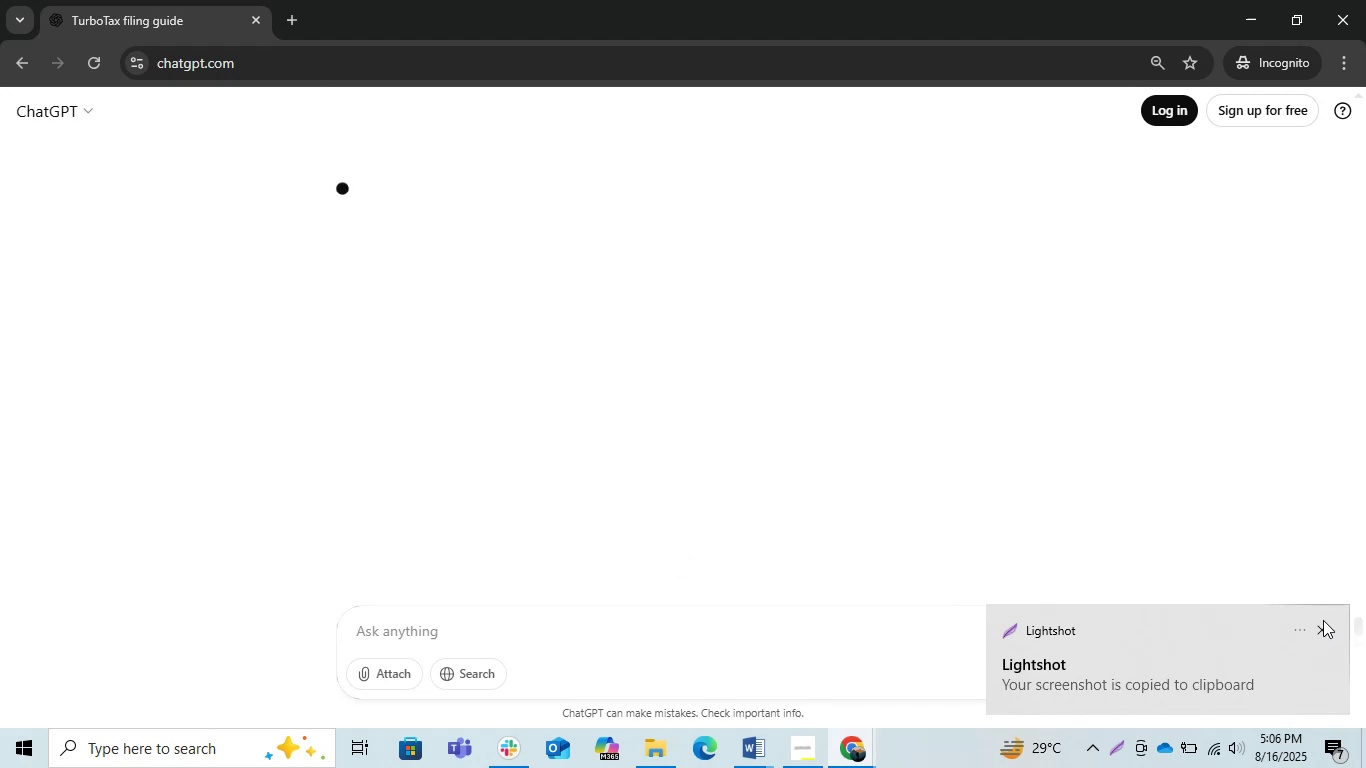 
left_click([1321, 630])
 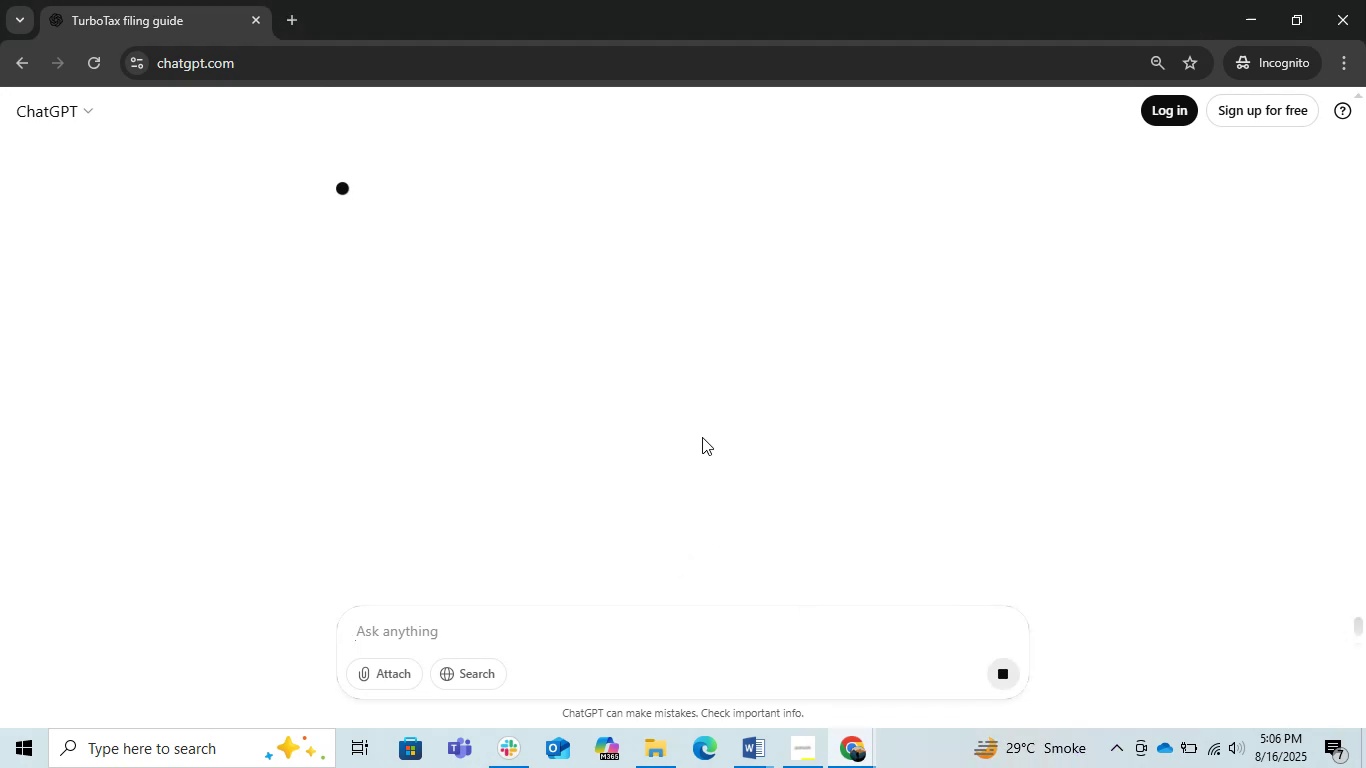 
key(Alt+AltLeft)
 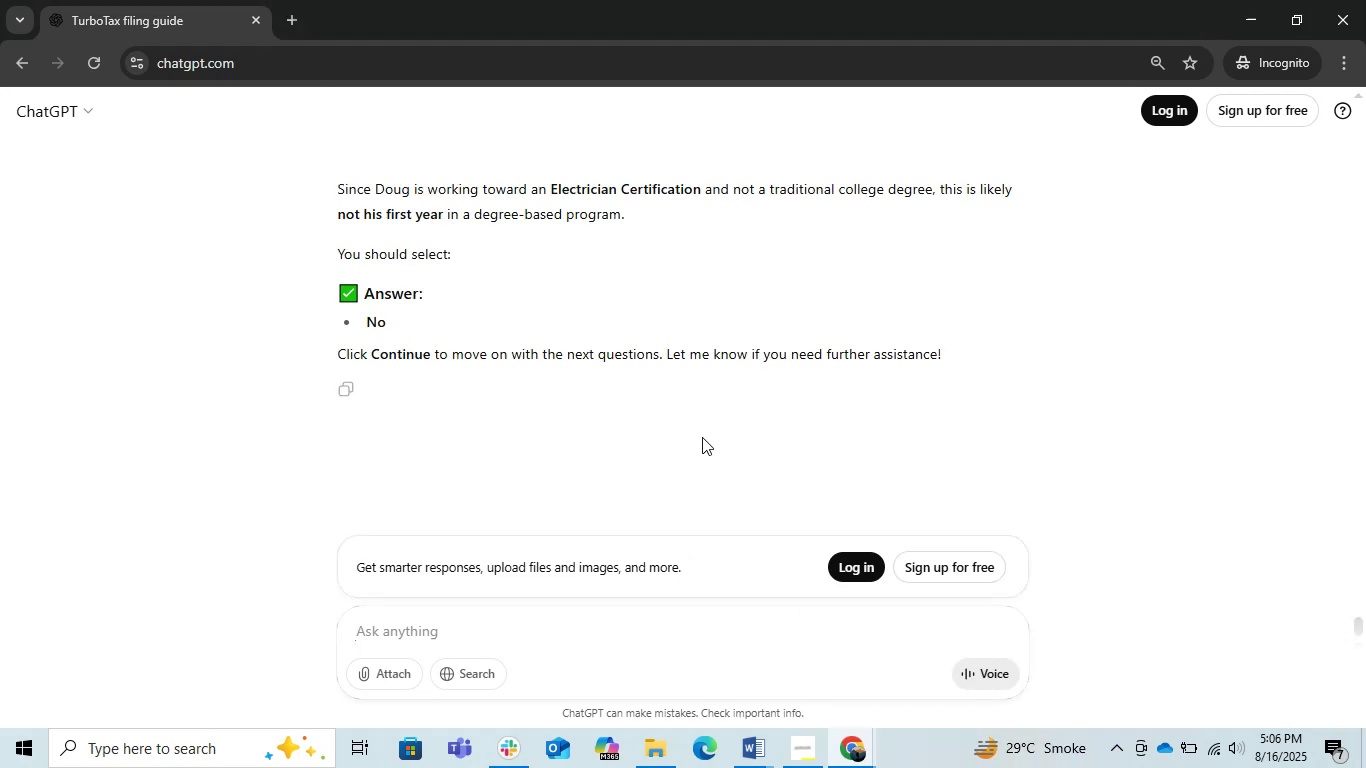 
key(Alt+Tab)
 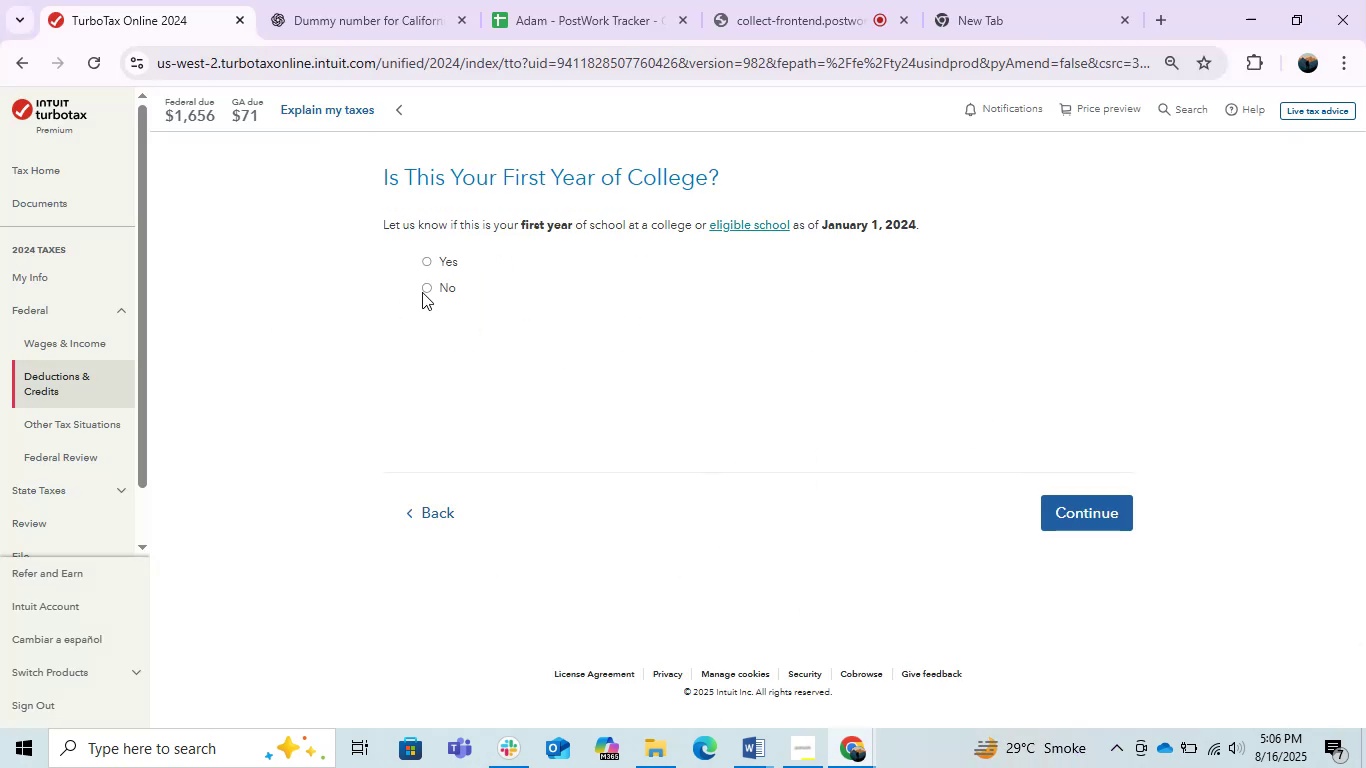 
left_click([425, 290])
 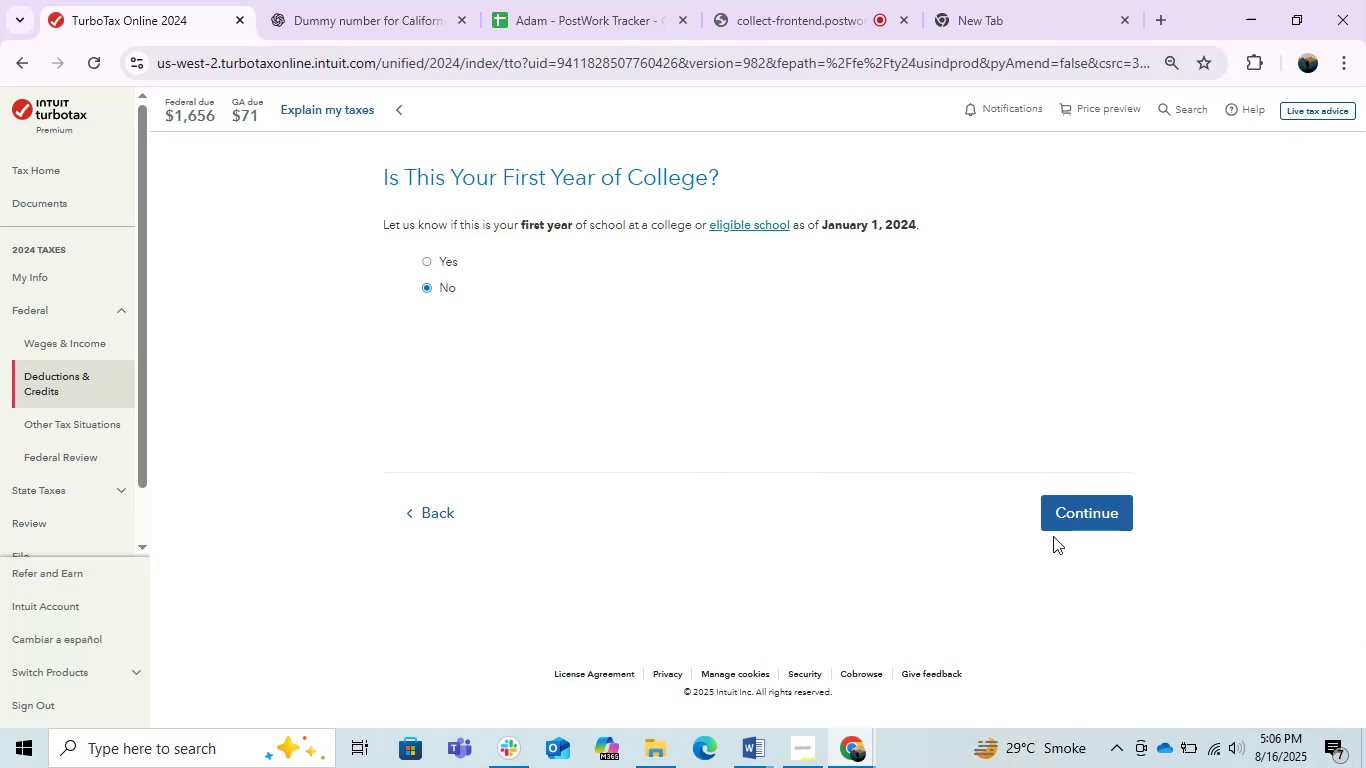 
left_click([1055, 525])
 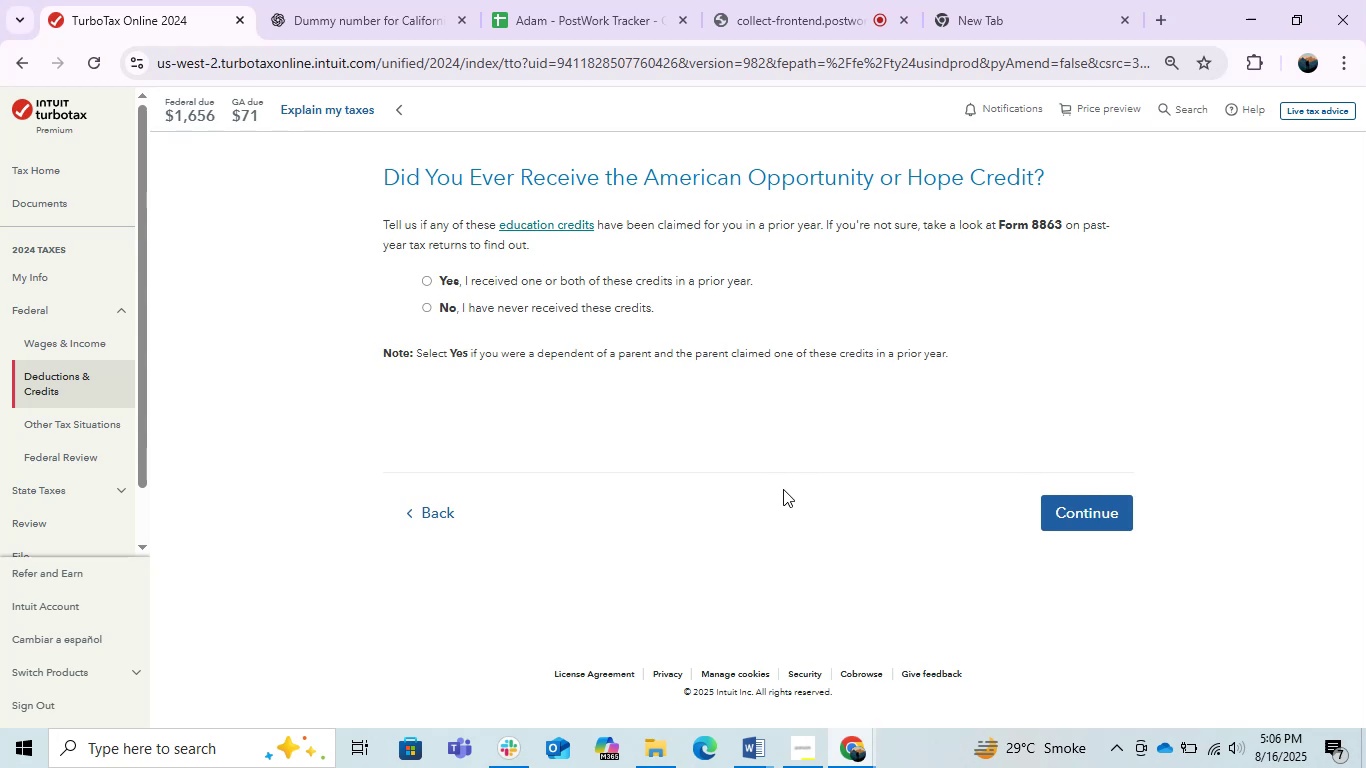 
wait(6.62)
 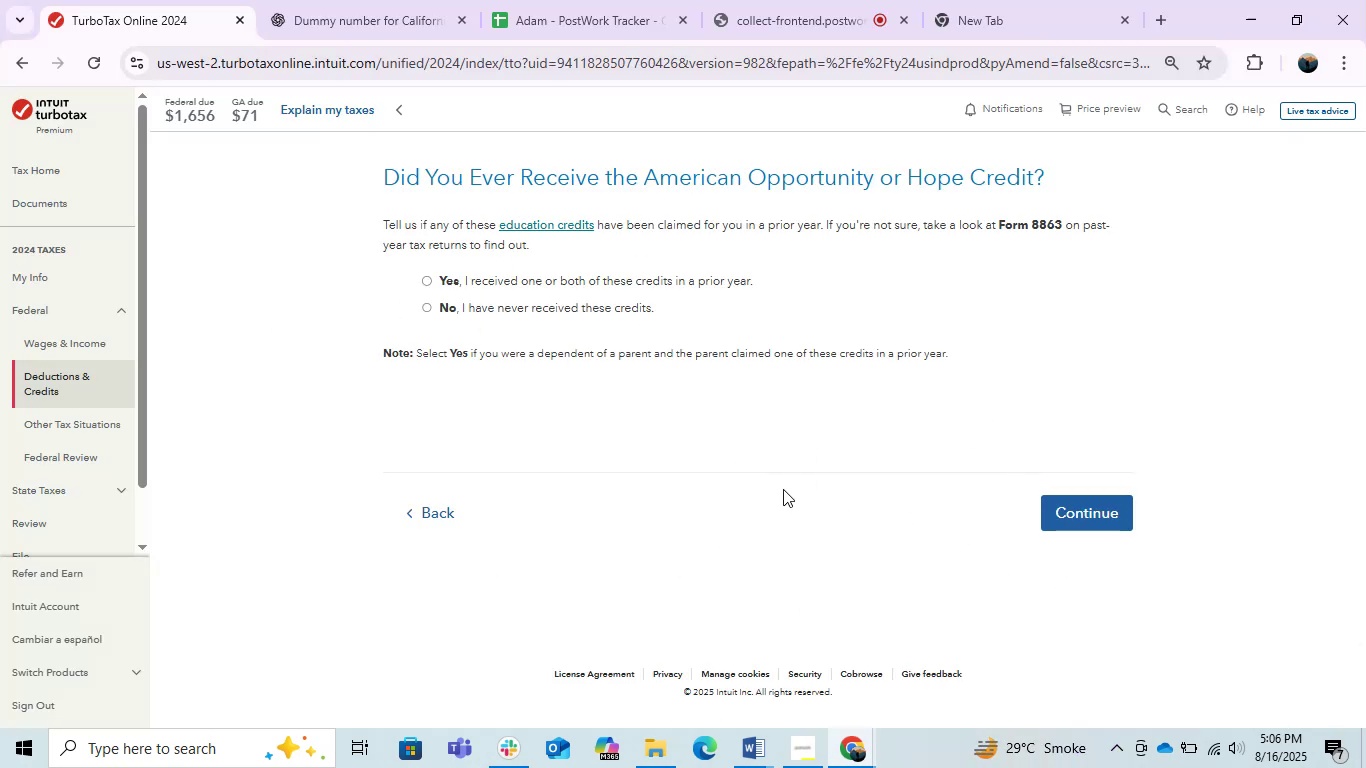 
key(PrintScreen)
 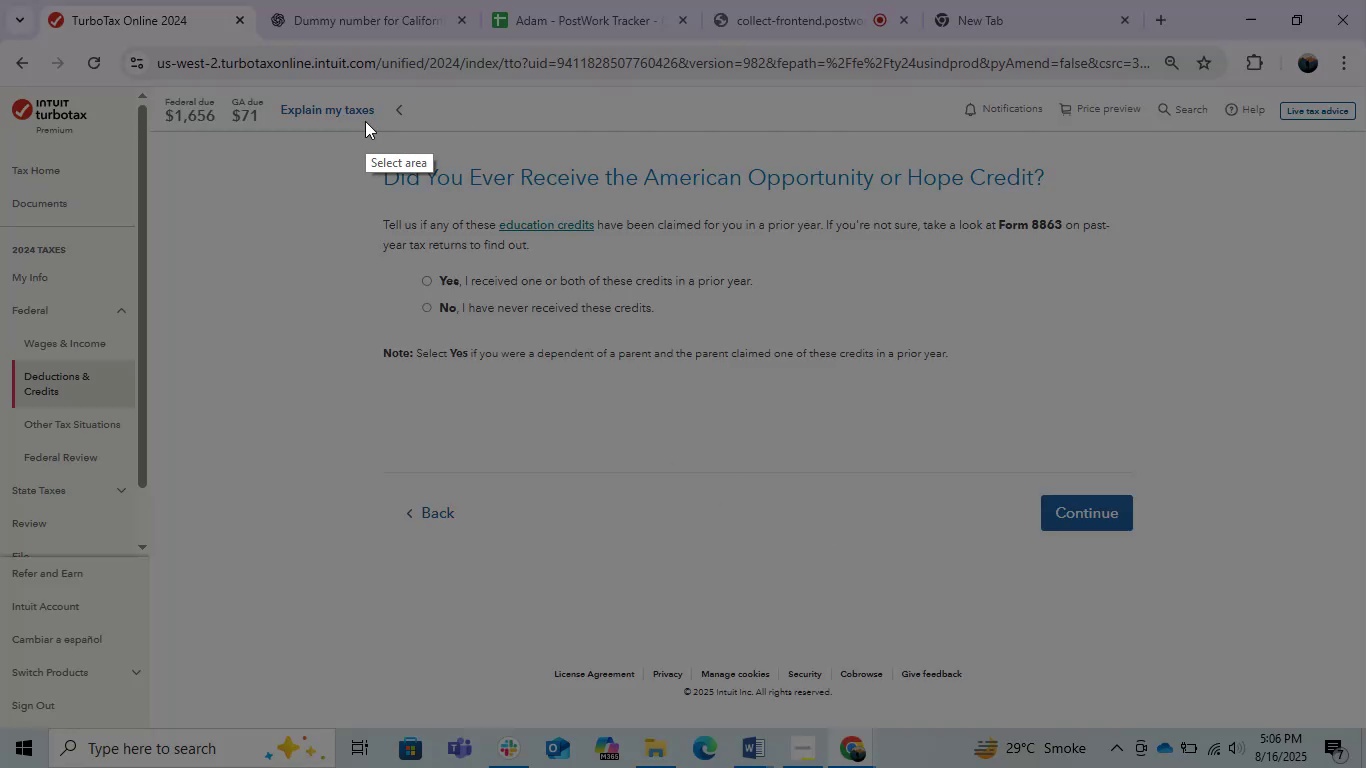 
left_click_drag(start_coordinate=[354, 129], to_coordinate=[1160, 440])
 